 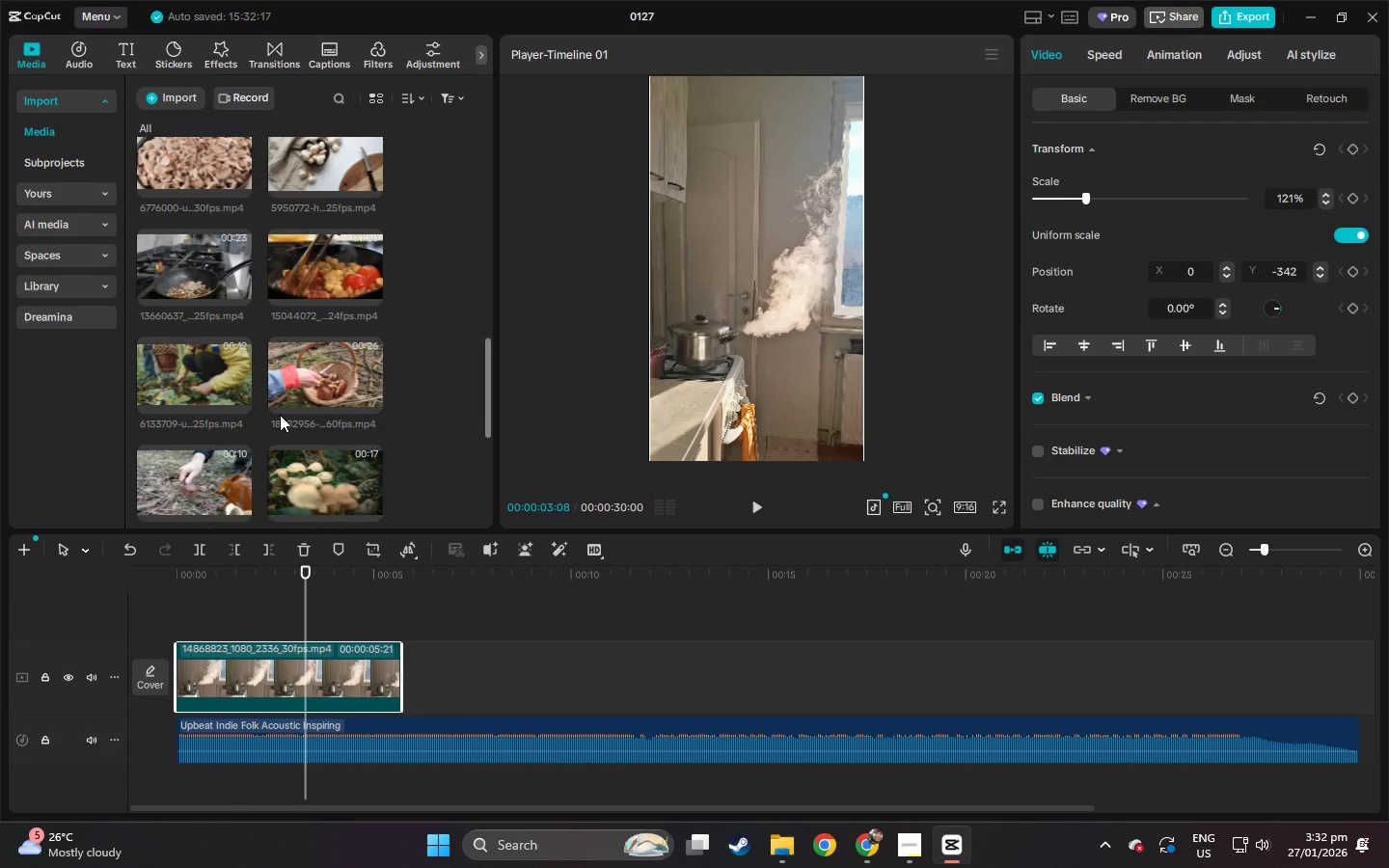 
scroll: coordinate [275, 409], scroll_direction: up, amount: 4.0
 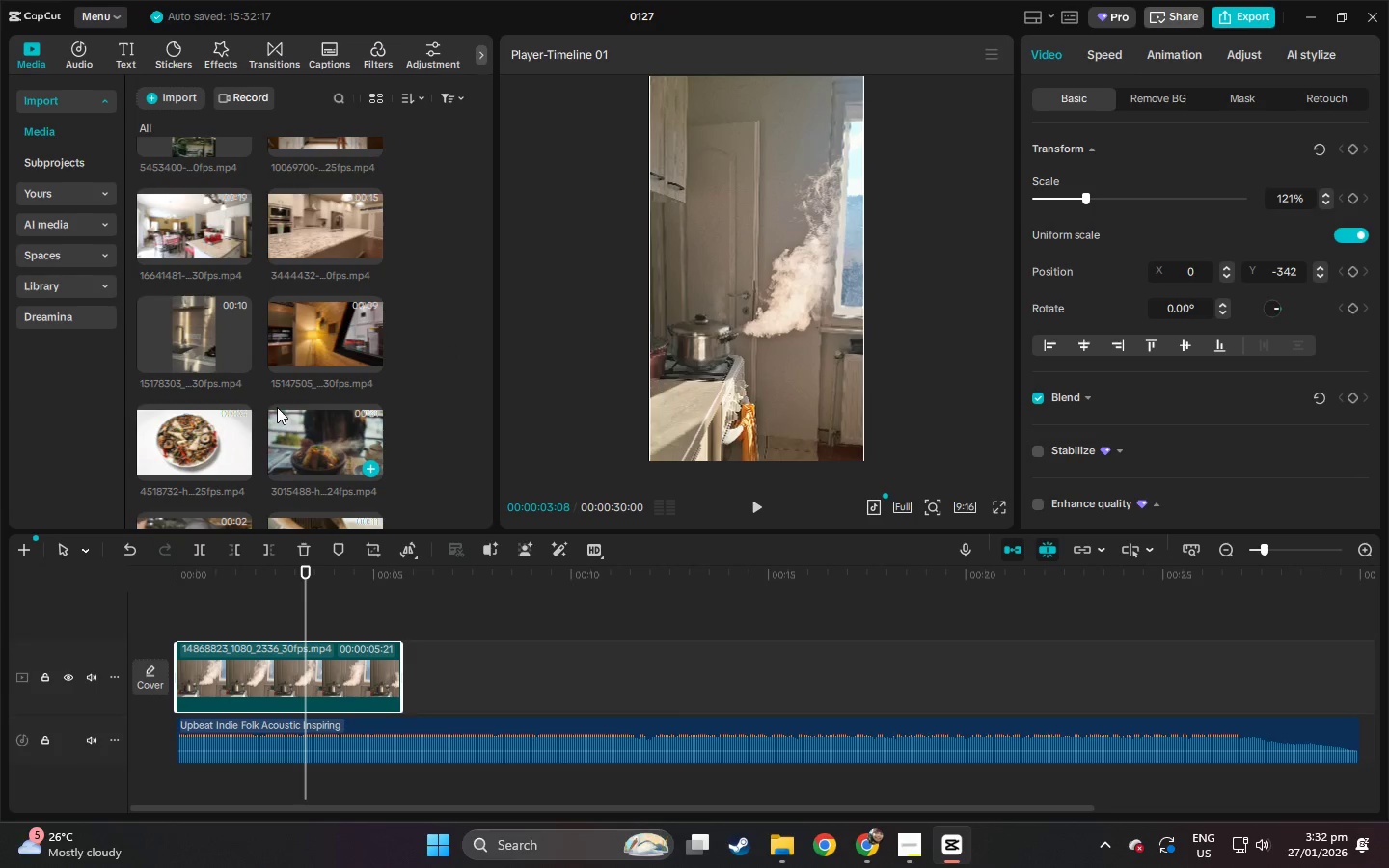 
wait(8.54)
 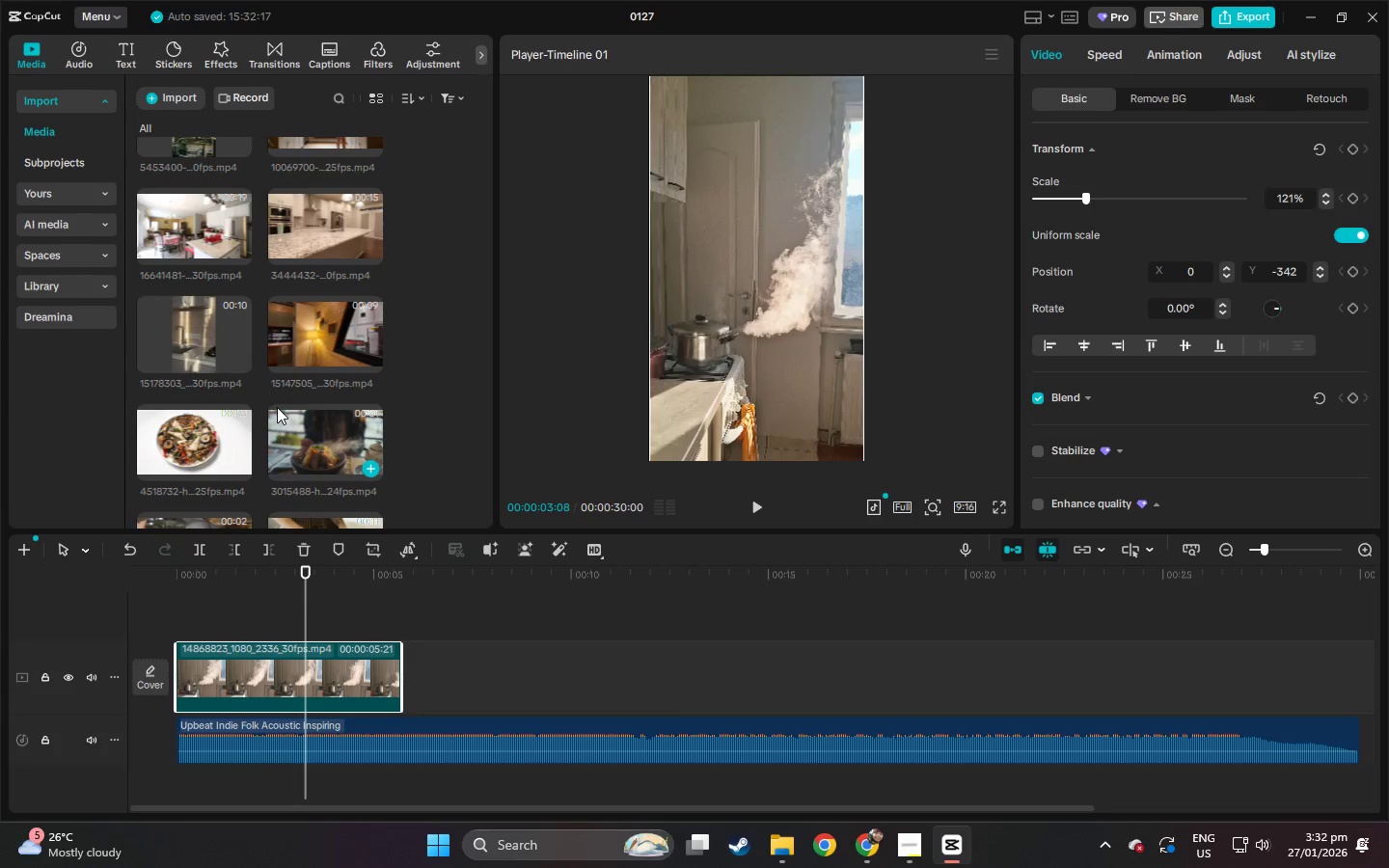 
left_click([379, 642])
 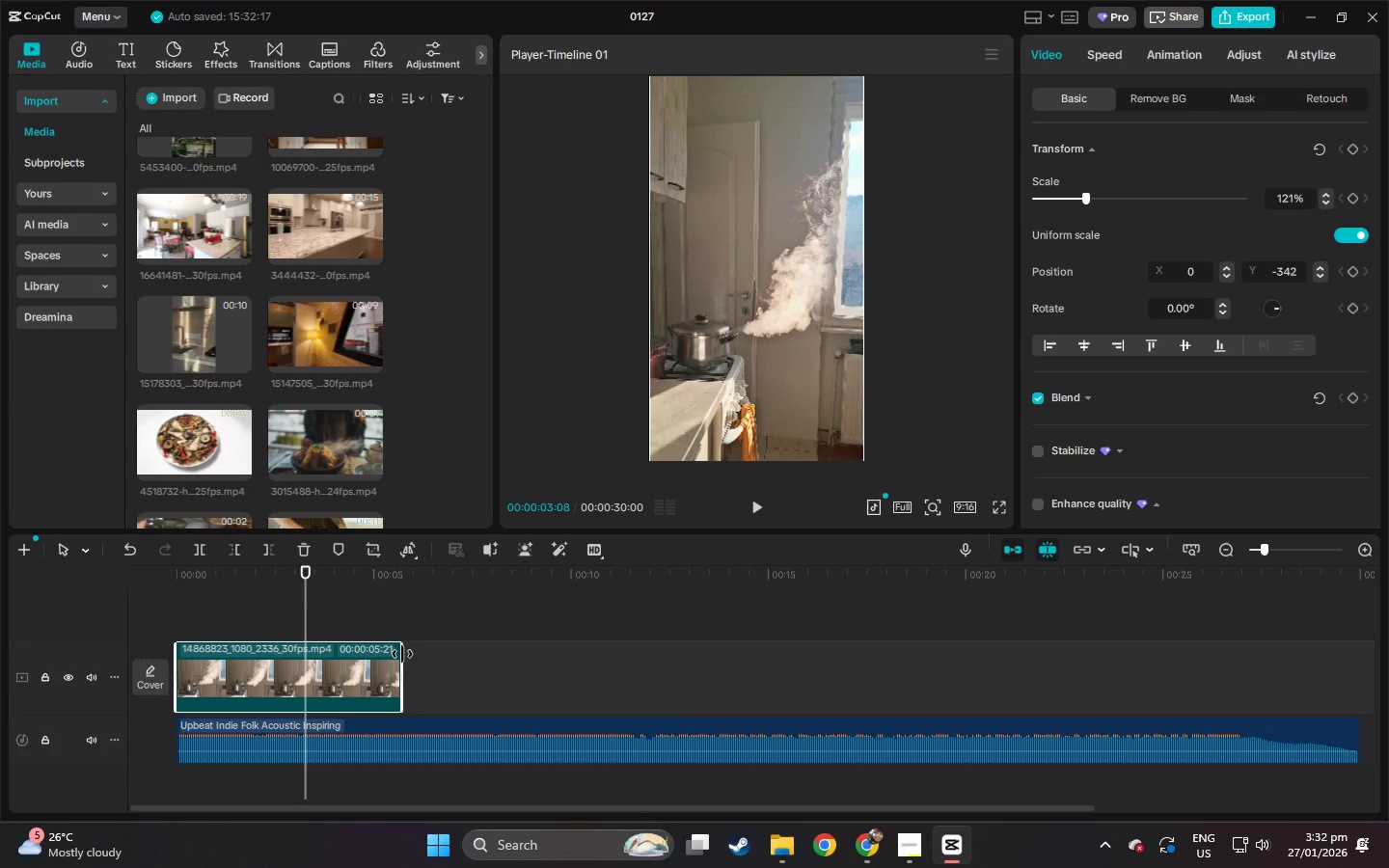 
left_click_drag(start_coordinate=[402, 654], to_coordinate=[229, 679])
 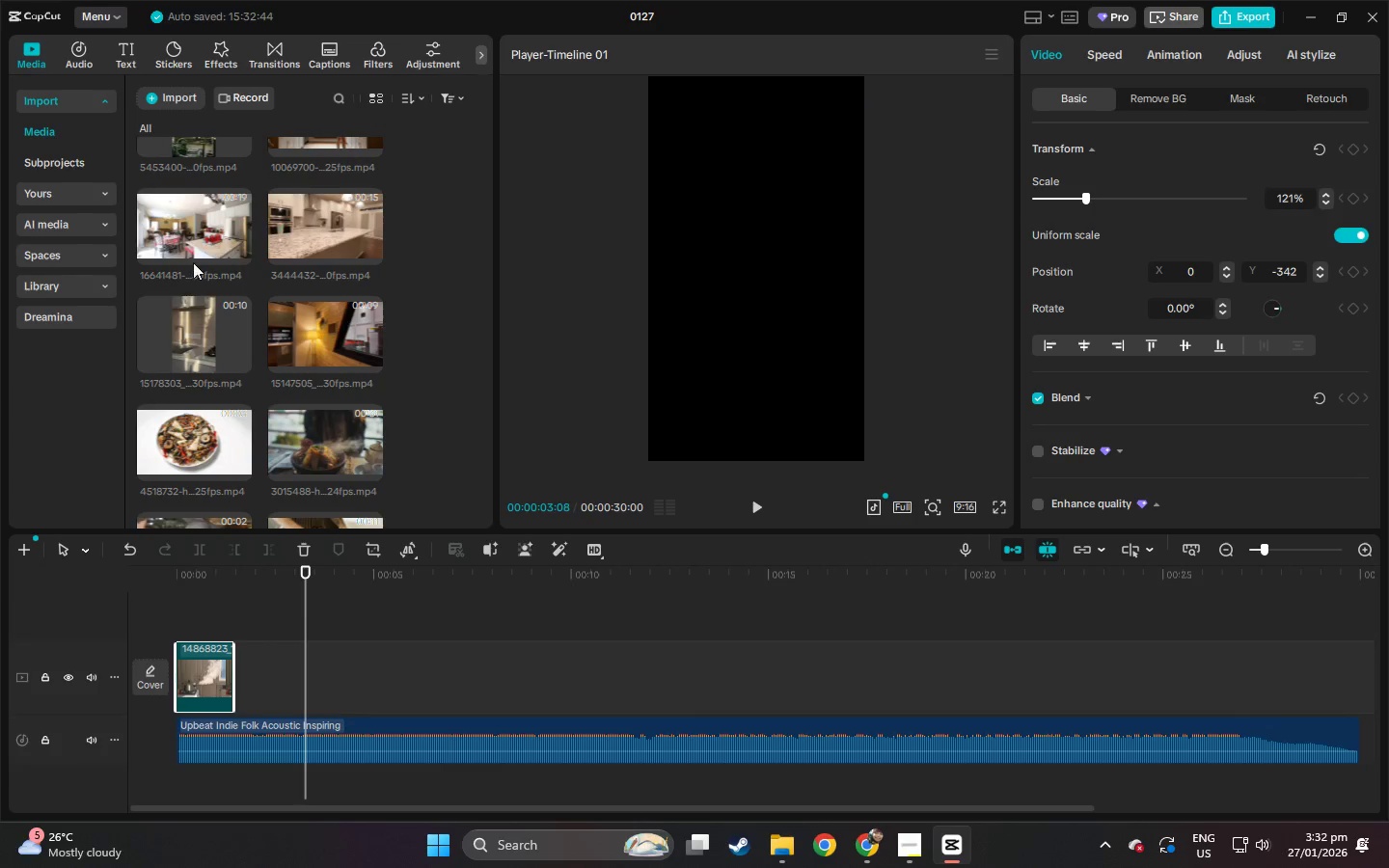 
left_click_drag(start_coordinate=[183, 235], to_coordinate=[187, 249])
 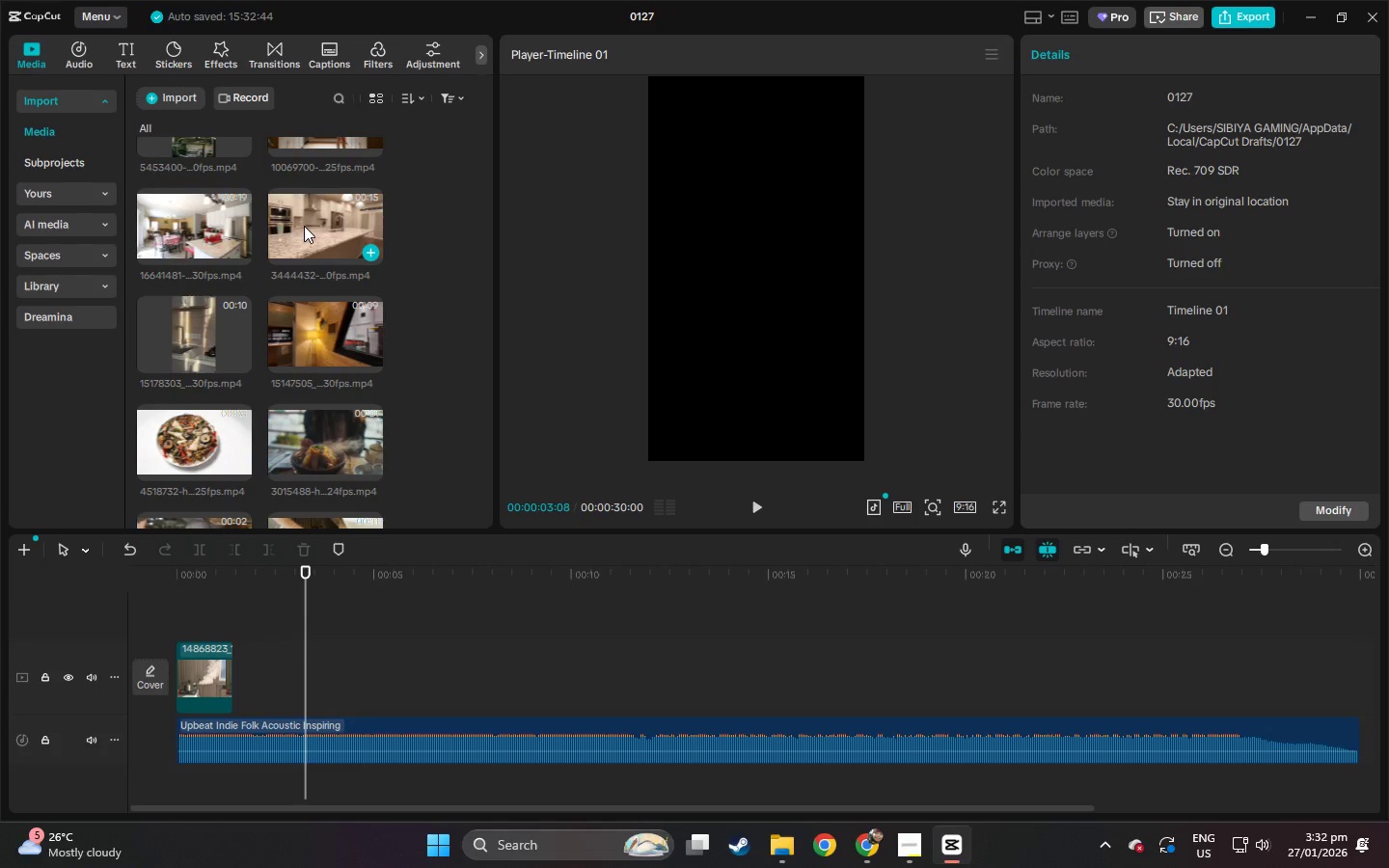 
left_click_drag(start_coordinate=[192, 328], to_coordinate=[234, 668])
 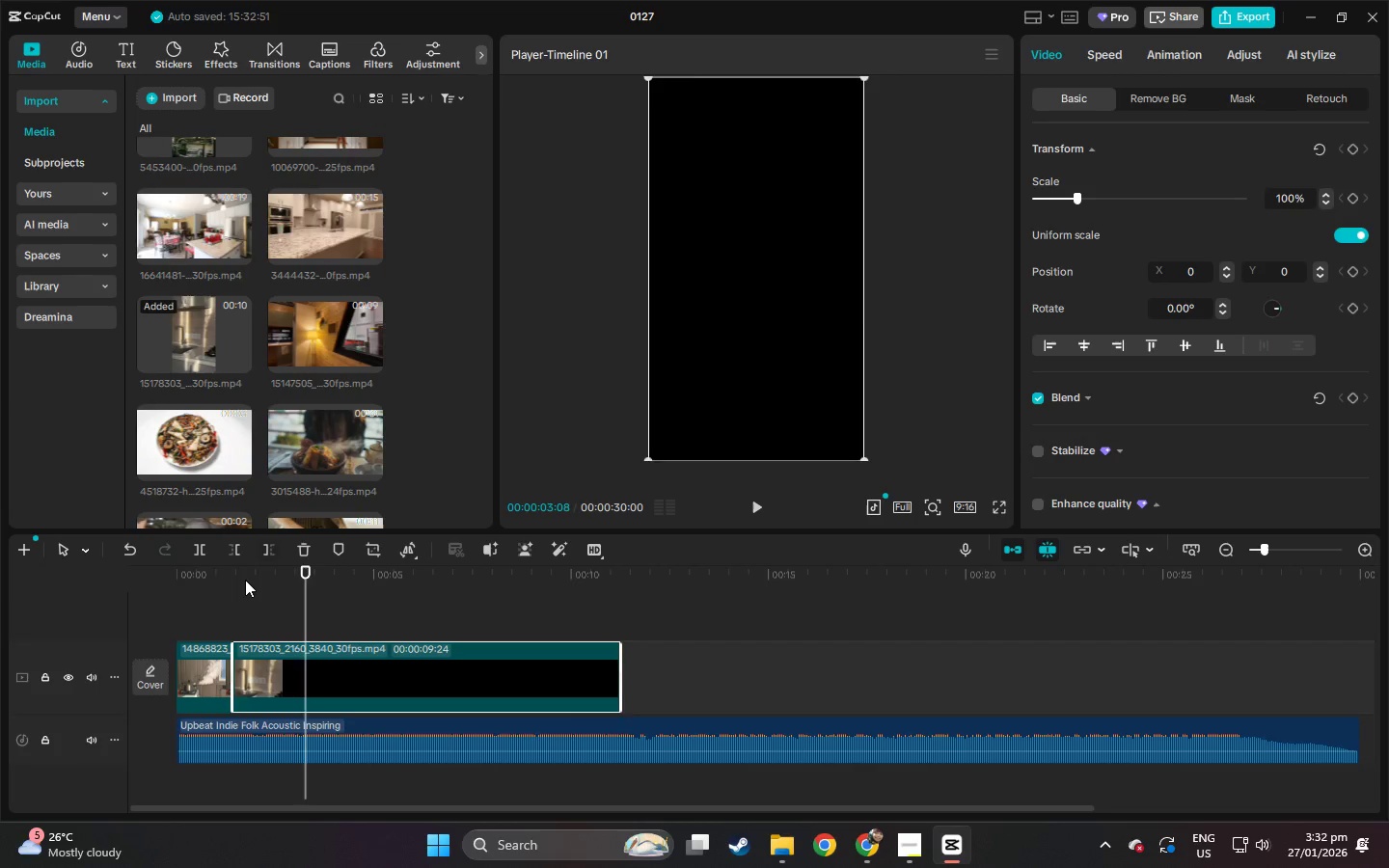 
left_click_drag(start_coordinate=[245, 579], to_coordinate=[254, 577])
 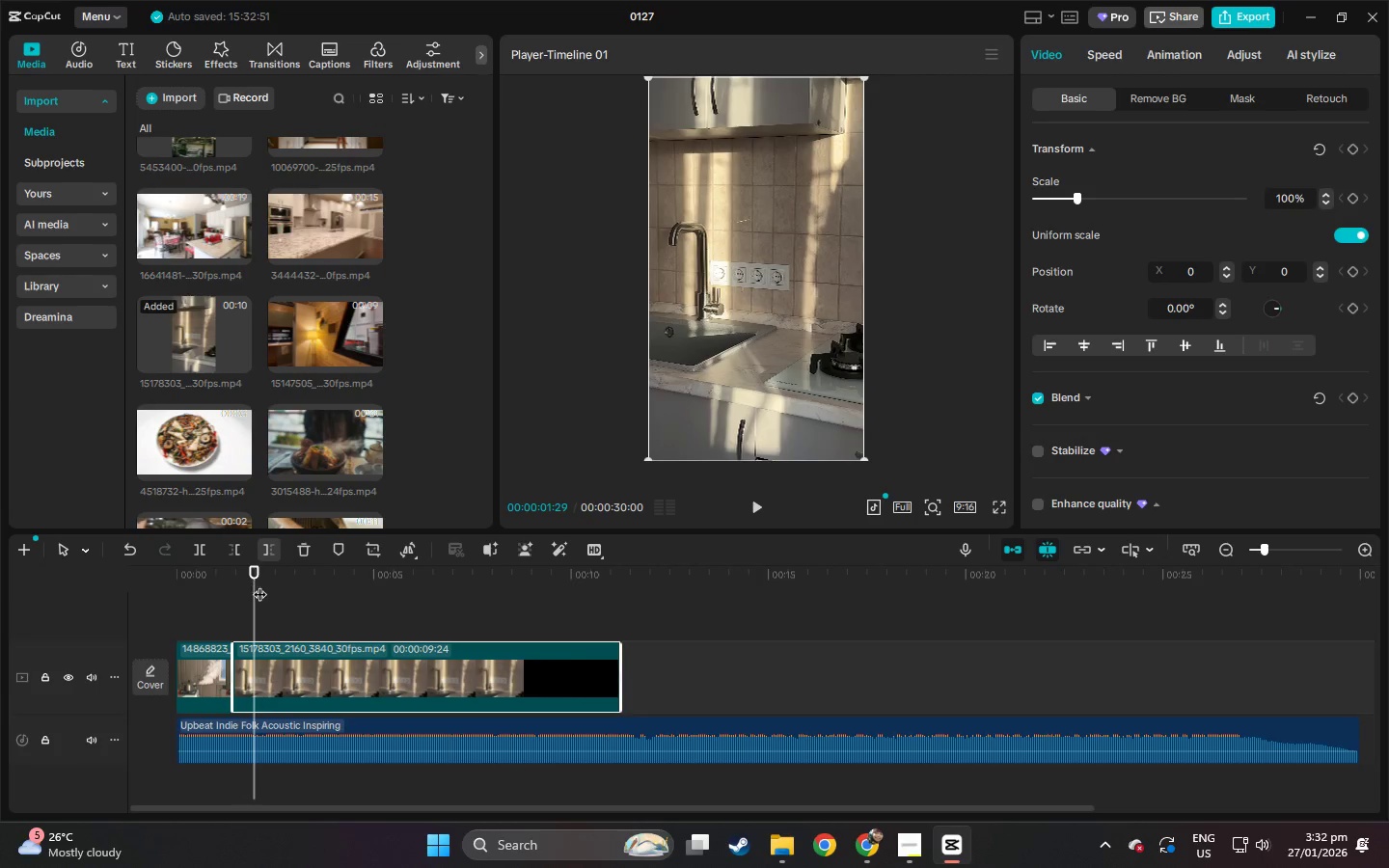 
key(Control+ControlLeft)
 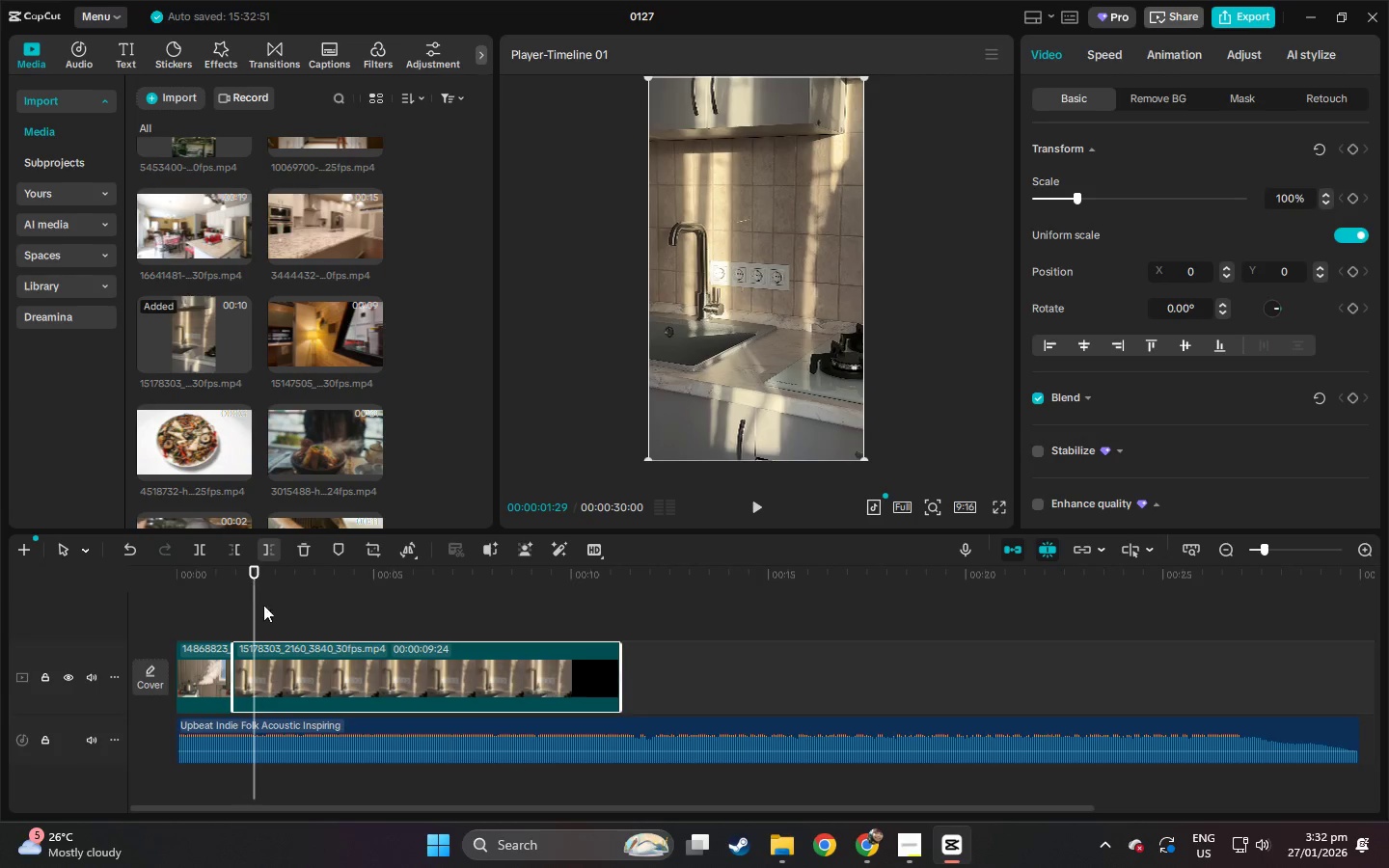 
key(Control+B)
 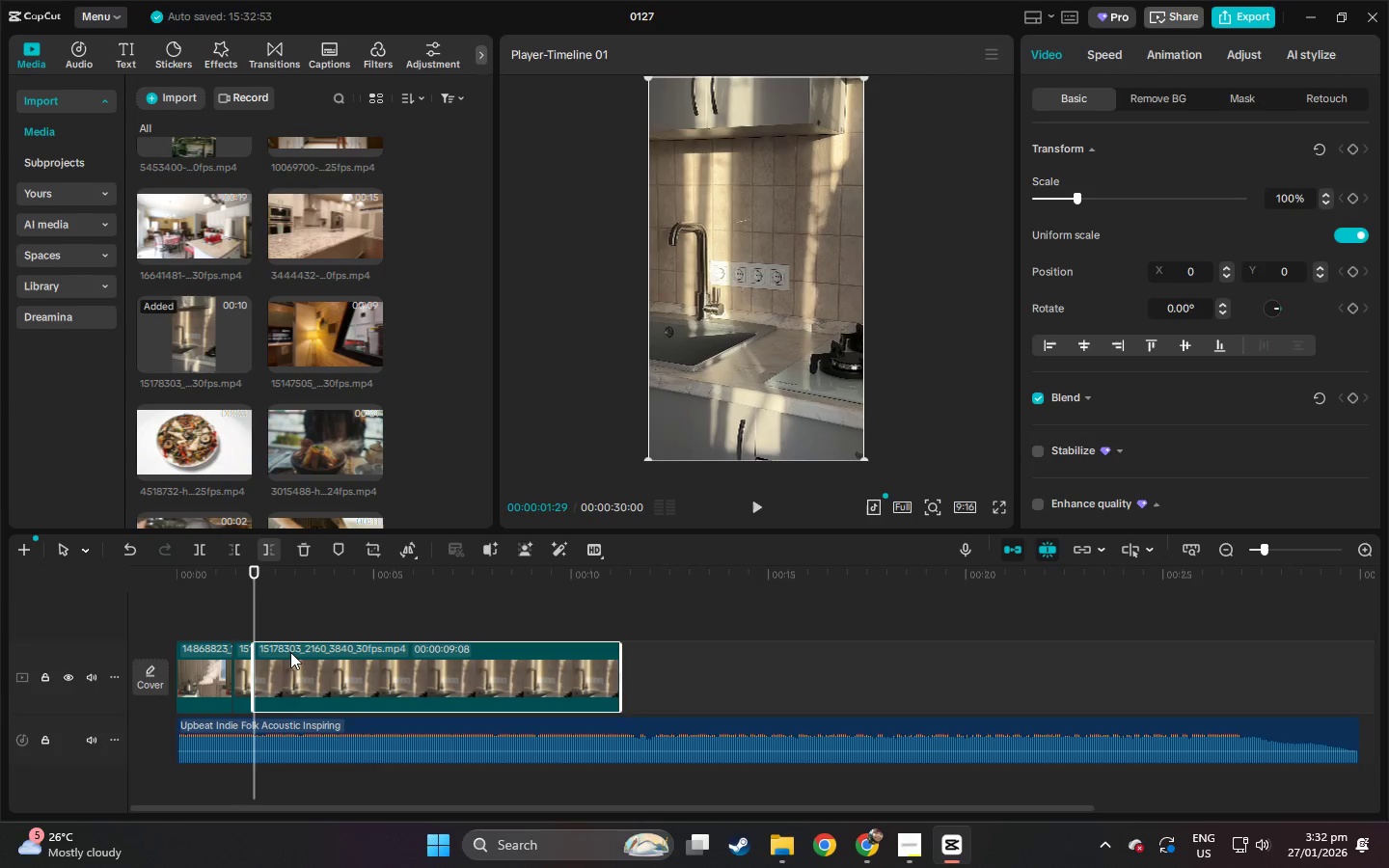 
left_click([291, 652])
 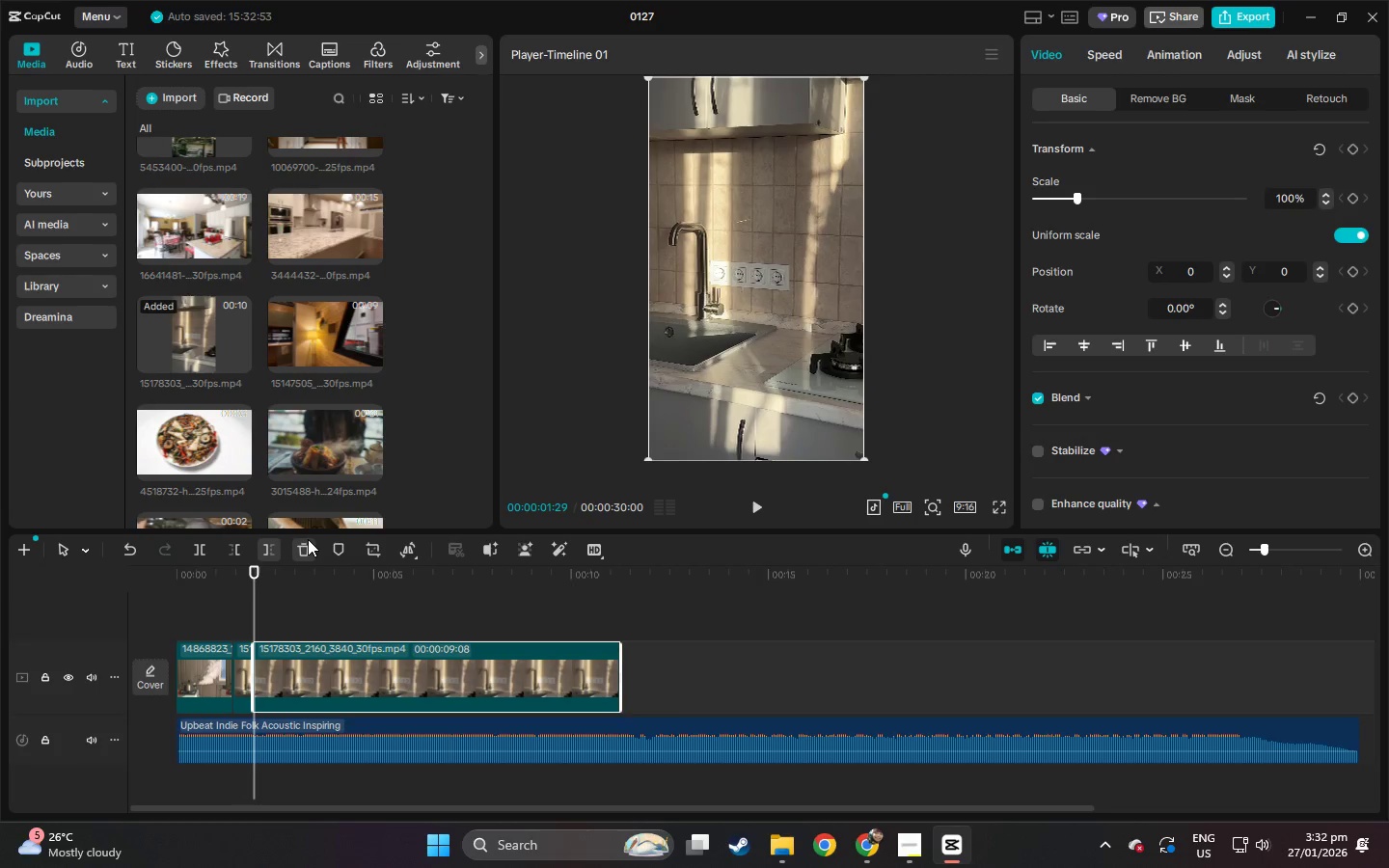 
key(Delete)
 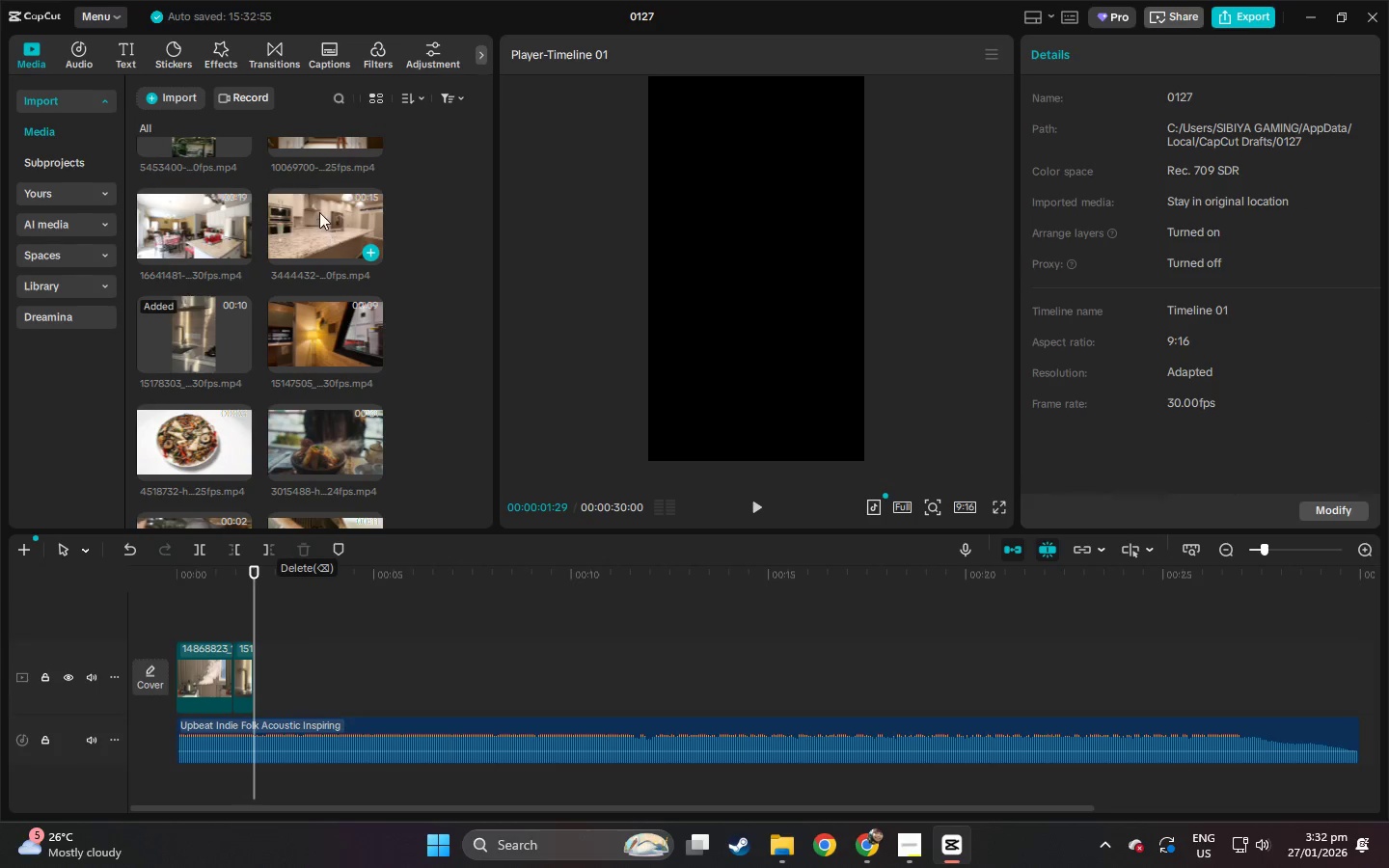 
left_click_drag(start_coordinate=[315, 212], to_coordinate=[254, 680])
 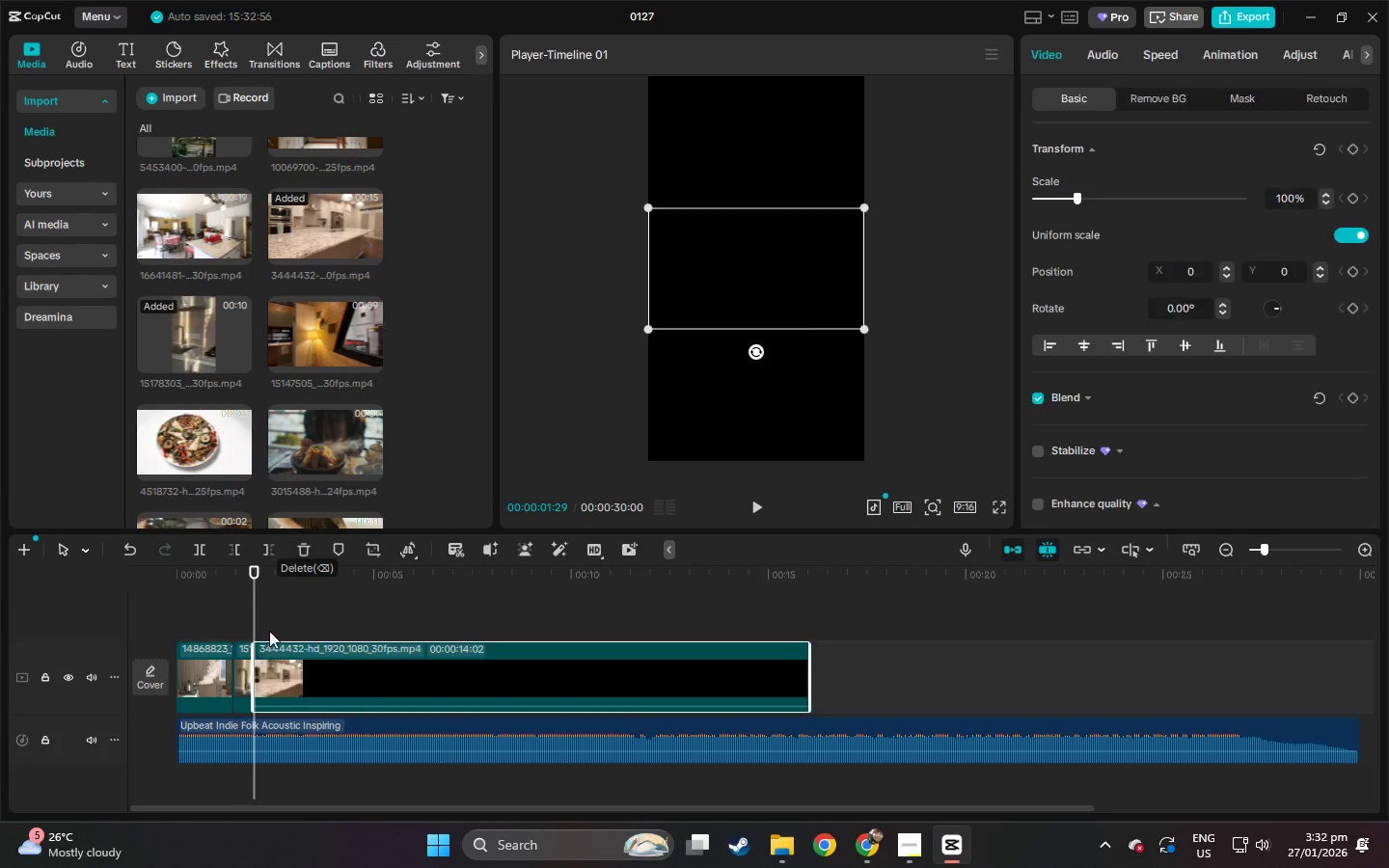 
key(Space)
 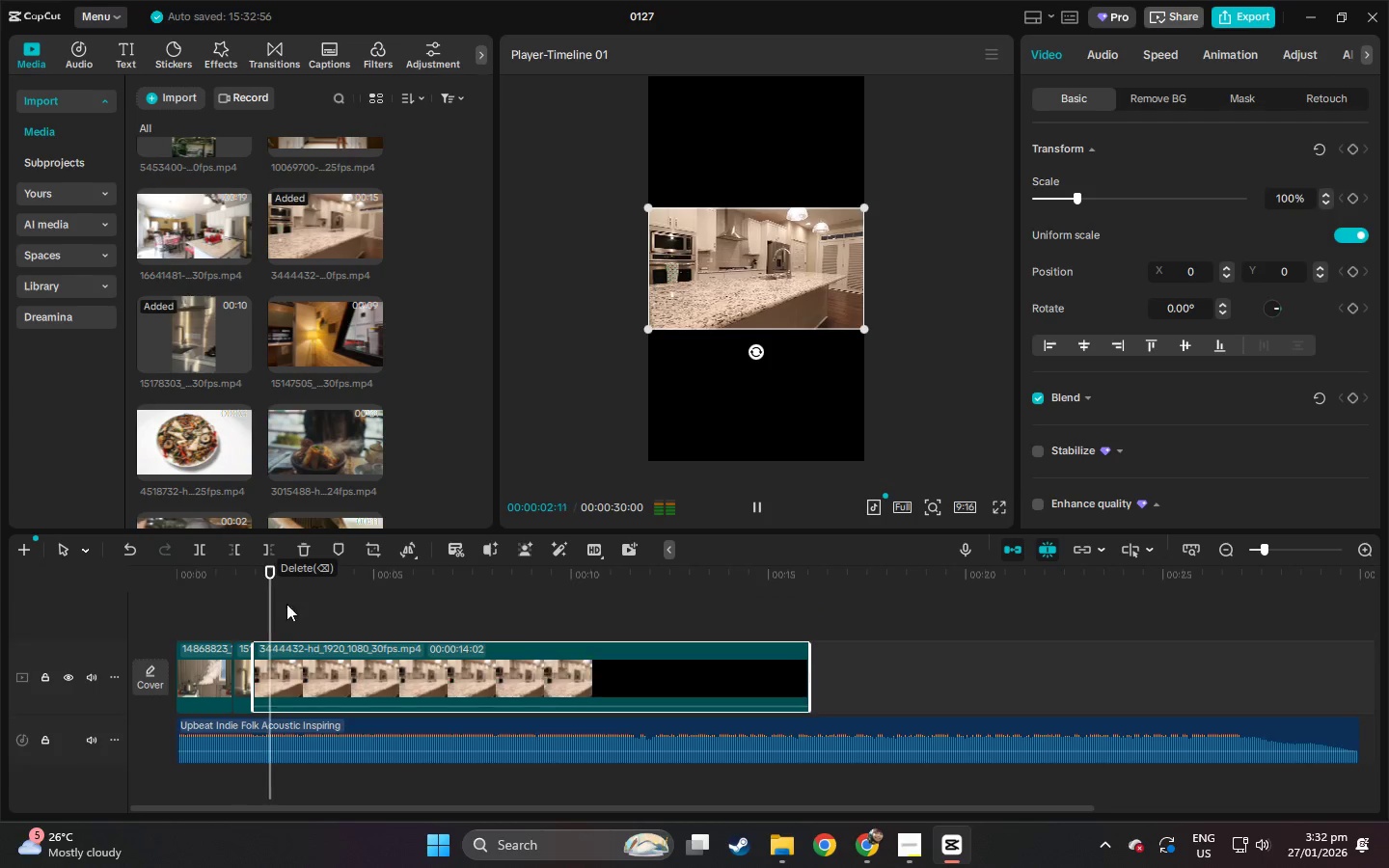 
key(Space)
 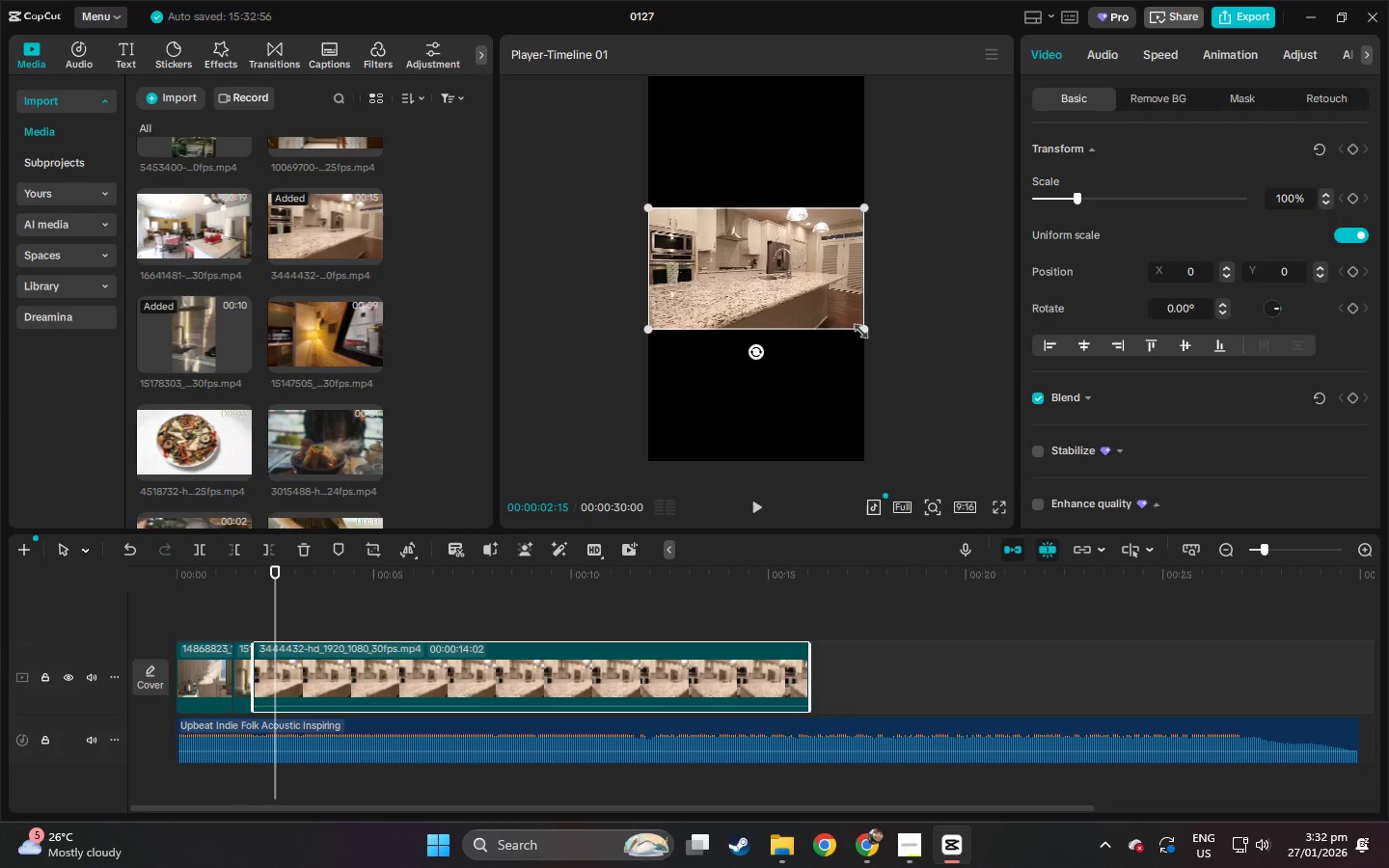 
left_click_drag(start_coordinate=[866, 328], to_coordinate=[1077, 755])
 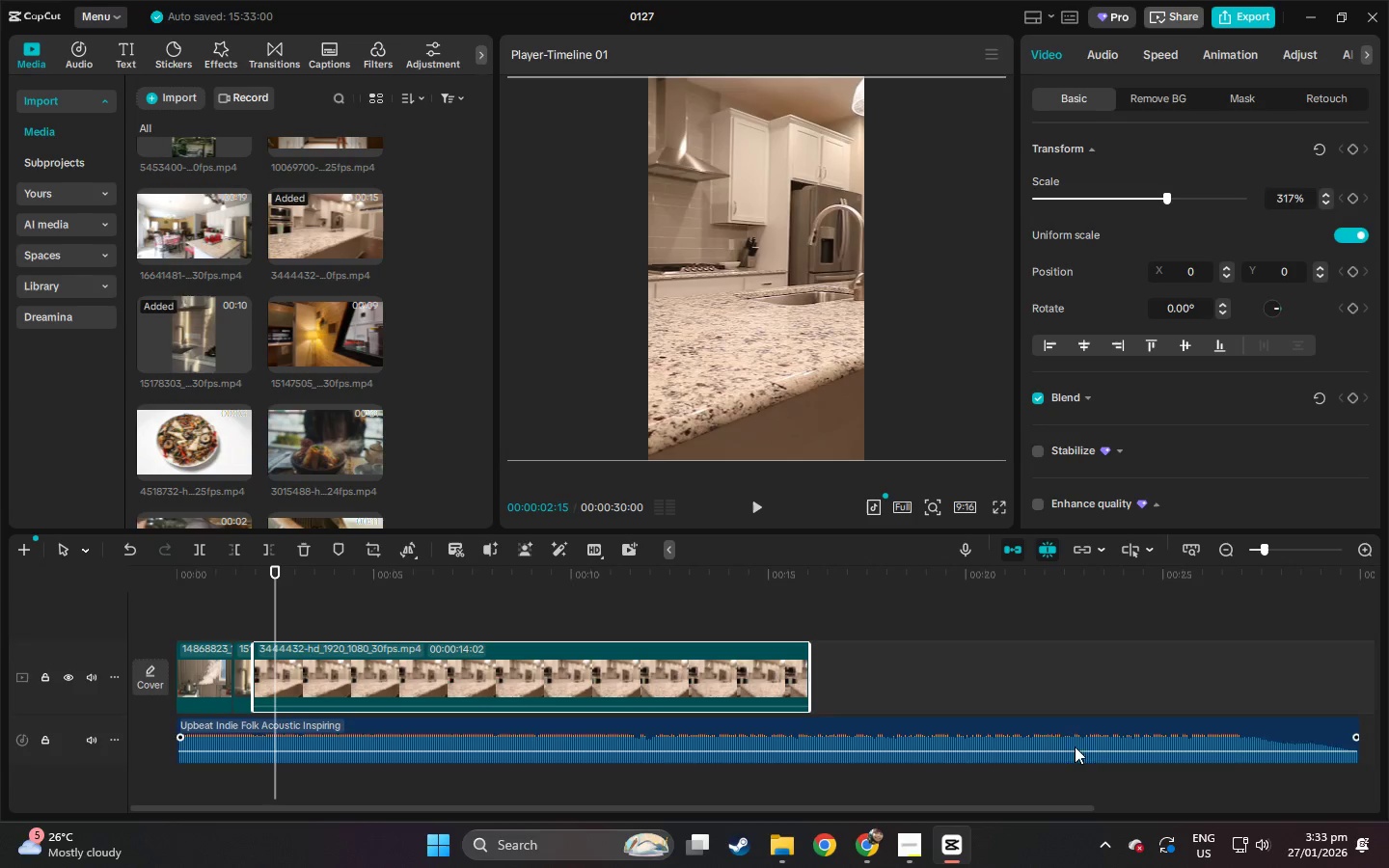 
key(Space)
 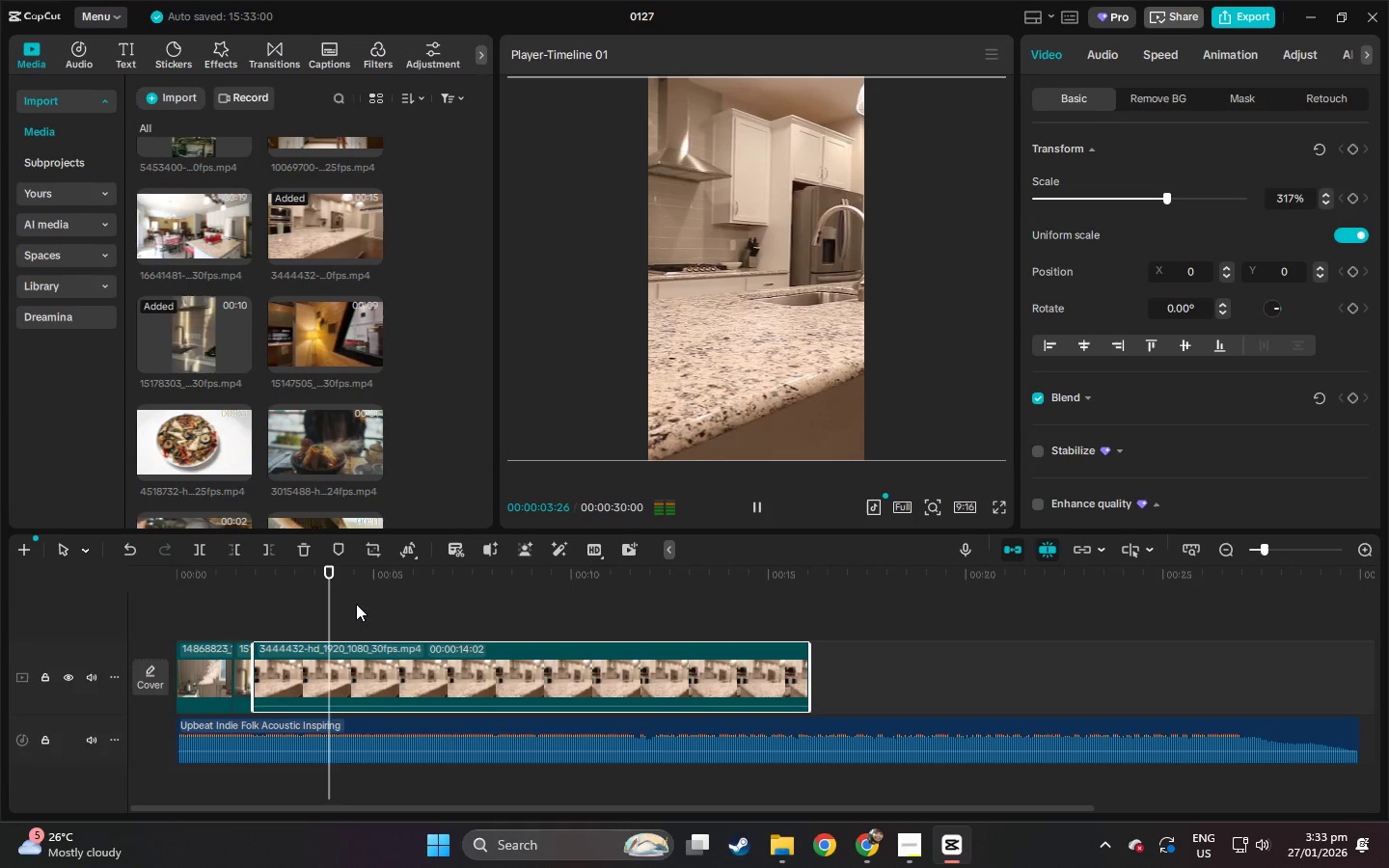 
key(Space)
 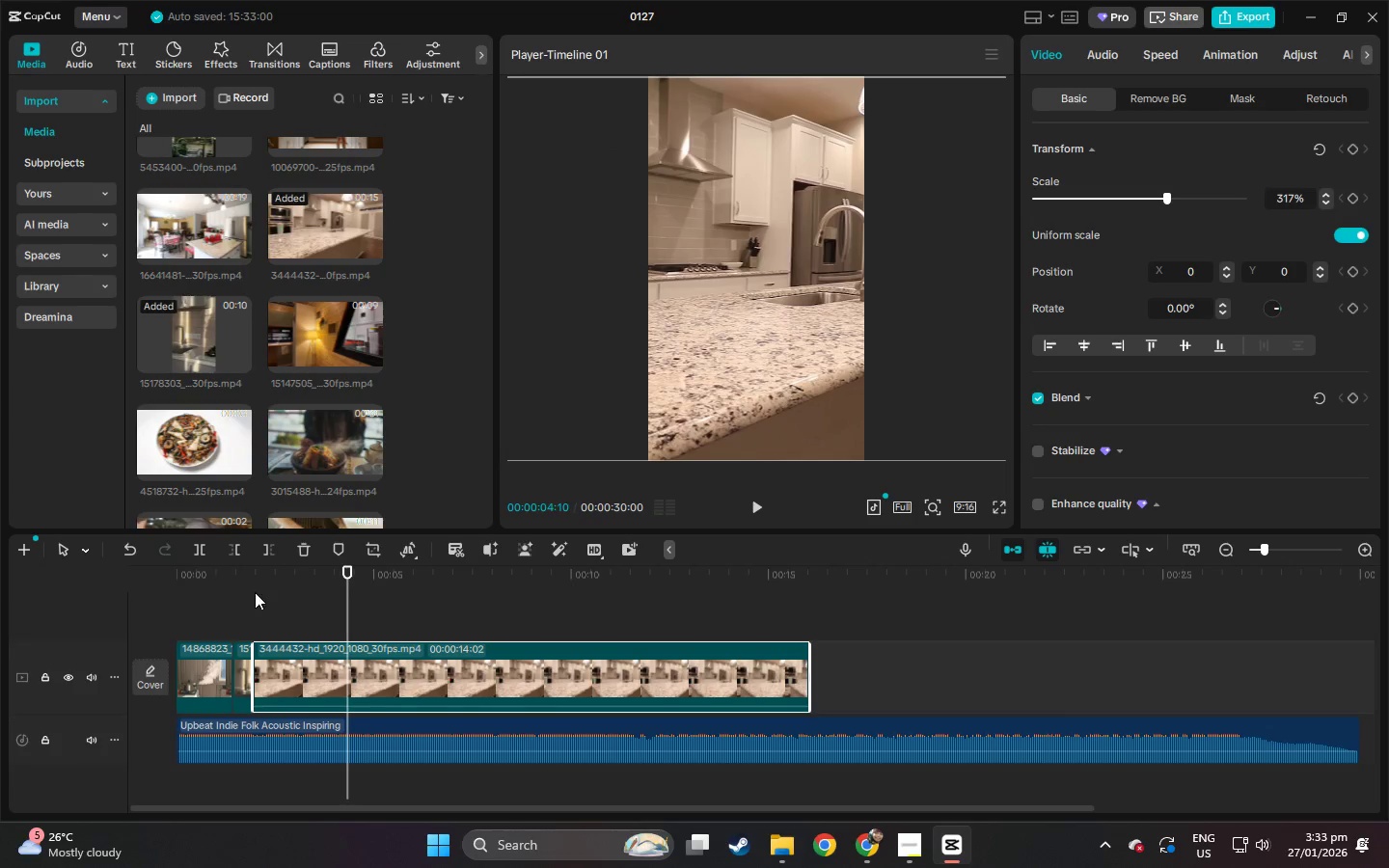 
left_click_drag(start_coordinate=[190, 586], to_coordinate=[147, 584])
 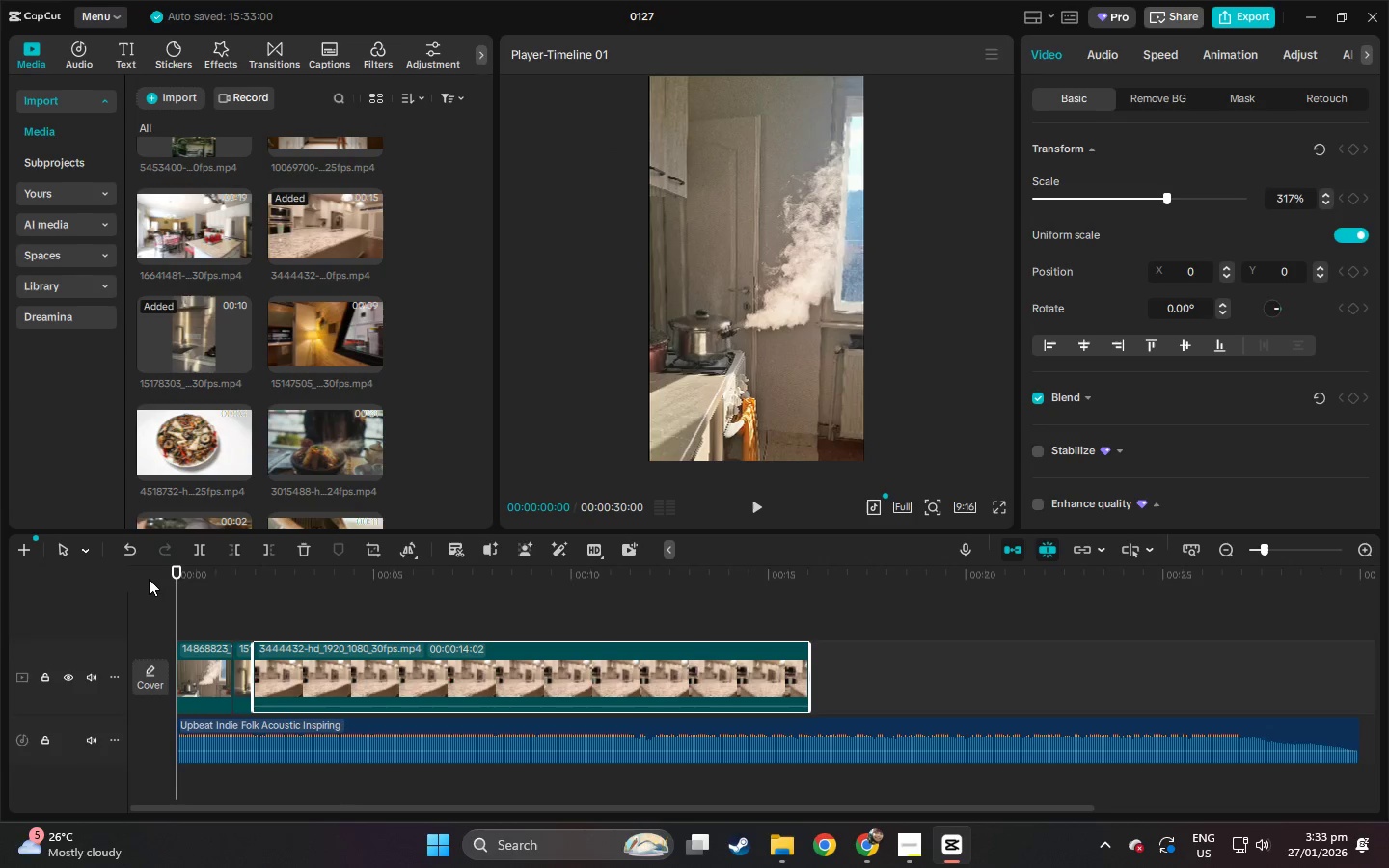 
left_click([88, 55])
 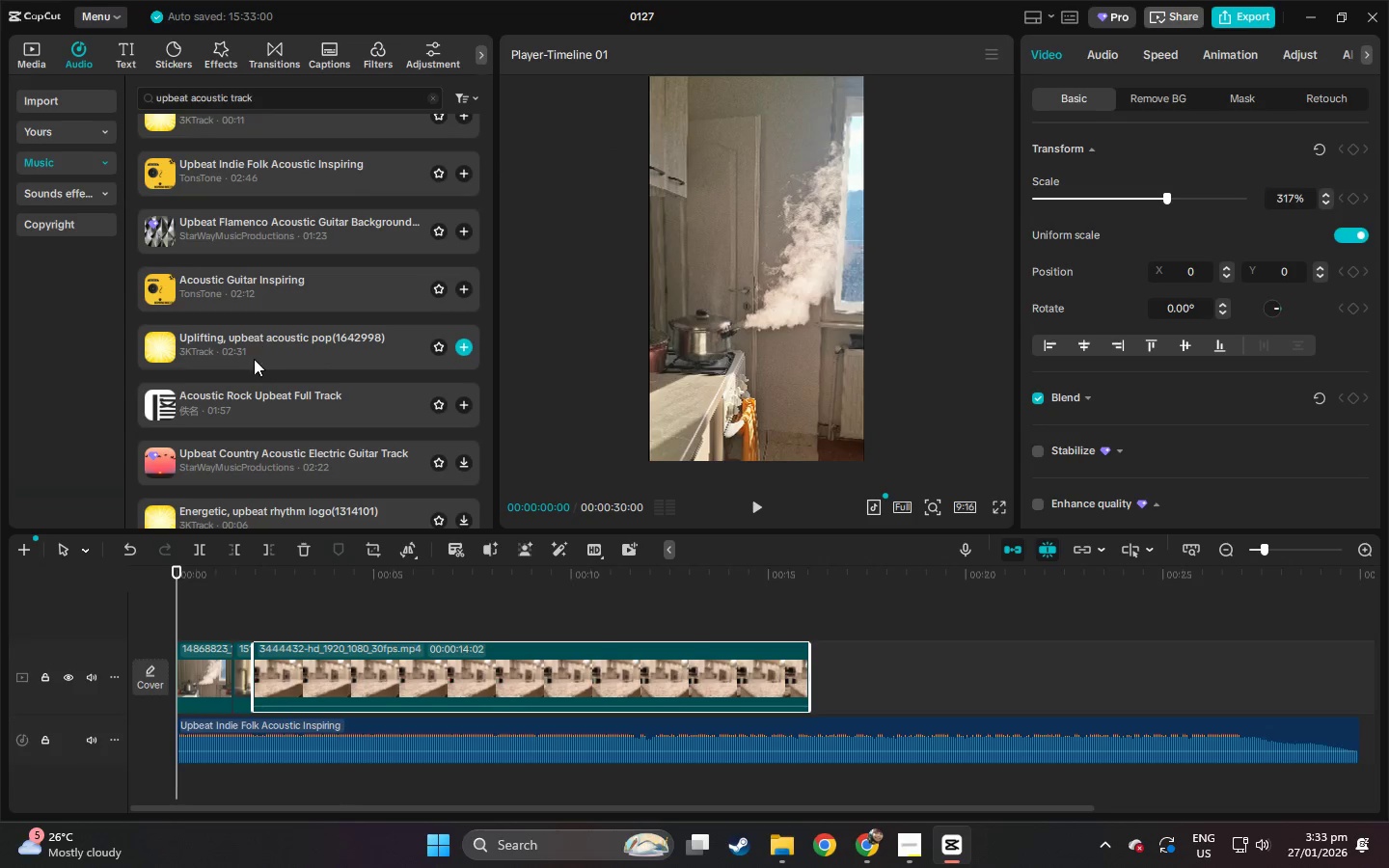 
left_click([251, 358])
 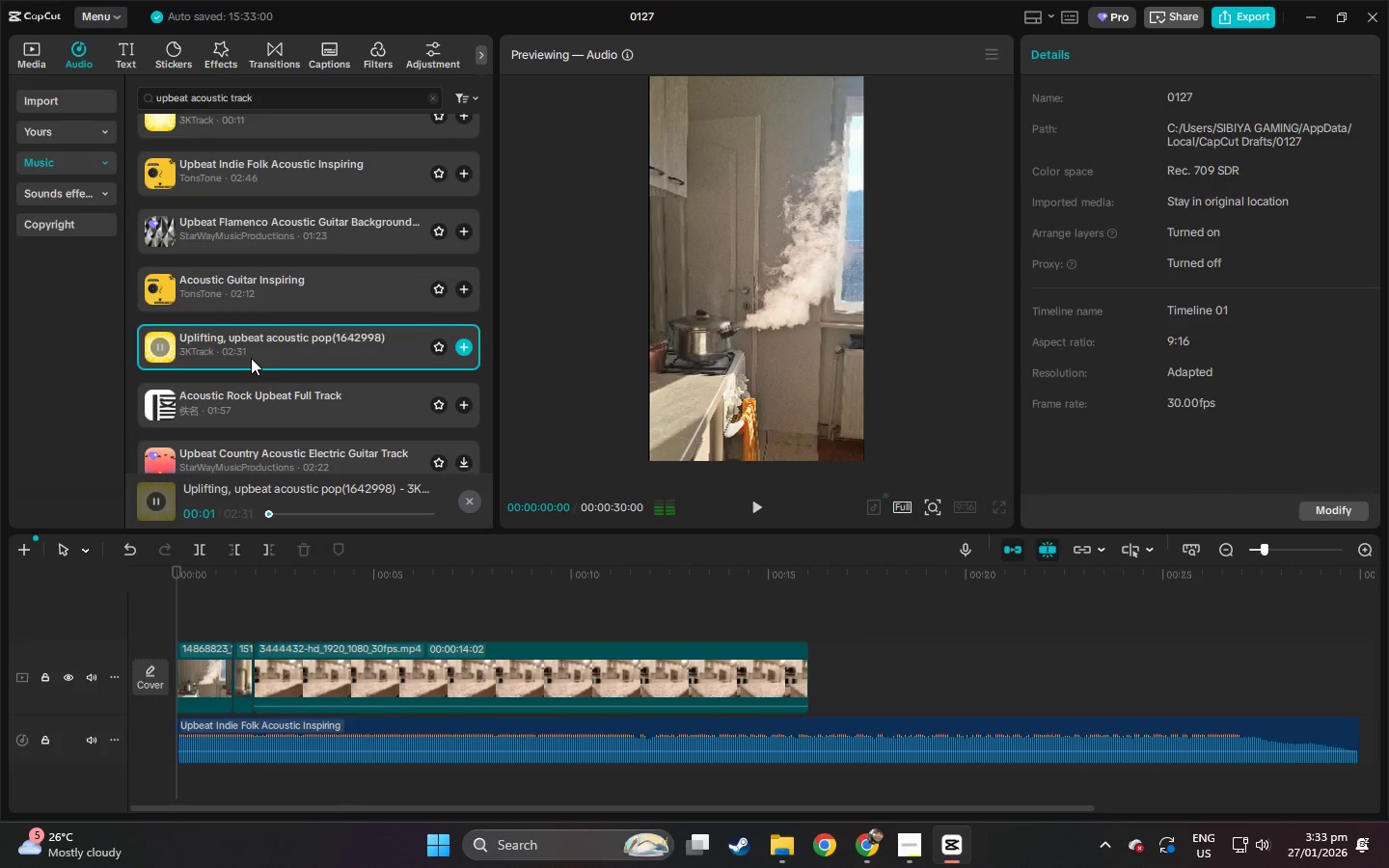 
scroll: coordinate [251, 358], scroll_direction: down, amount: 2.0
 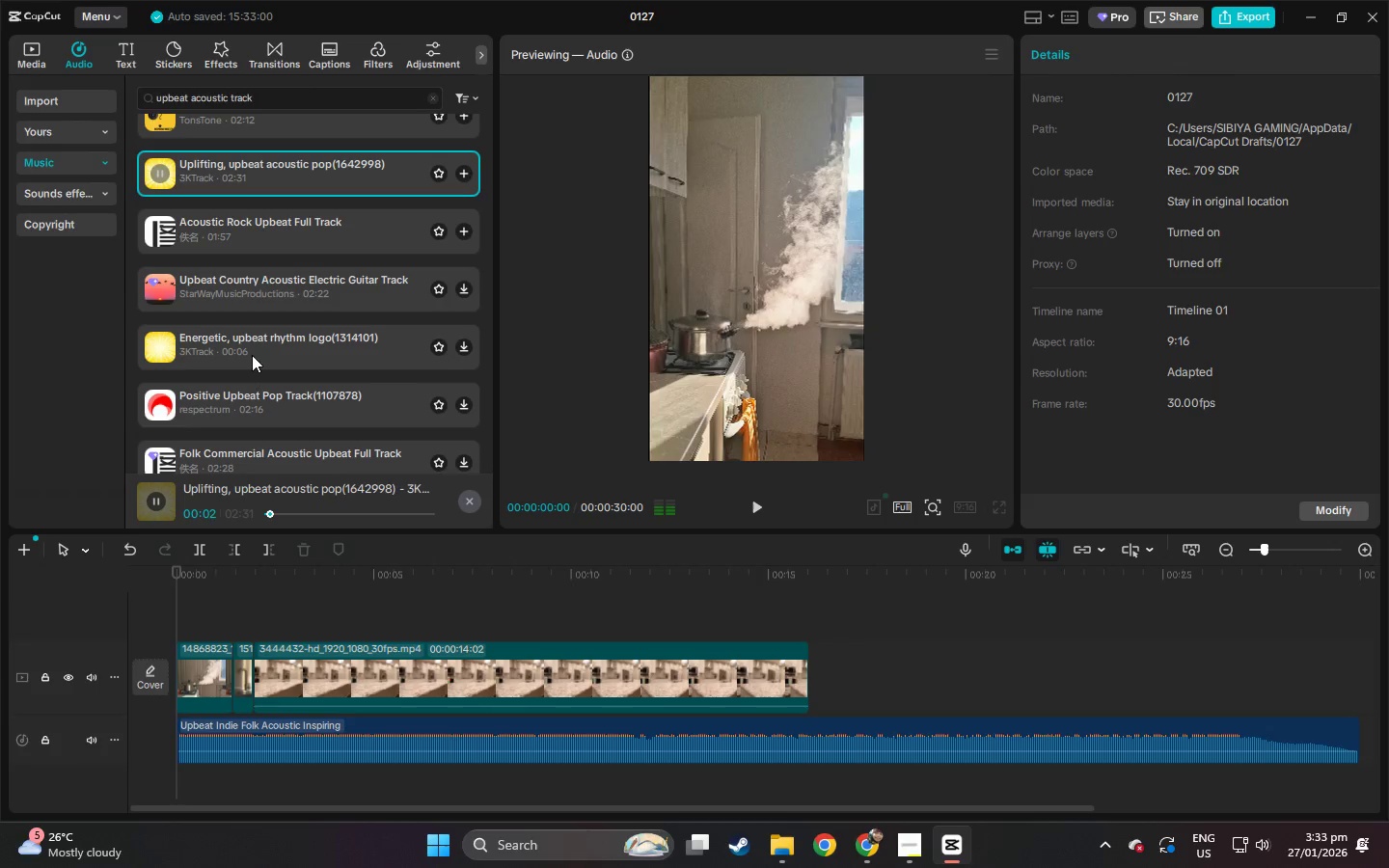 
left_click([239, 388])
 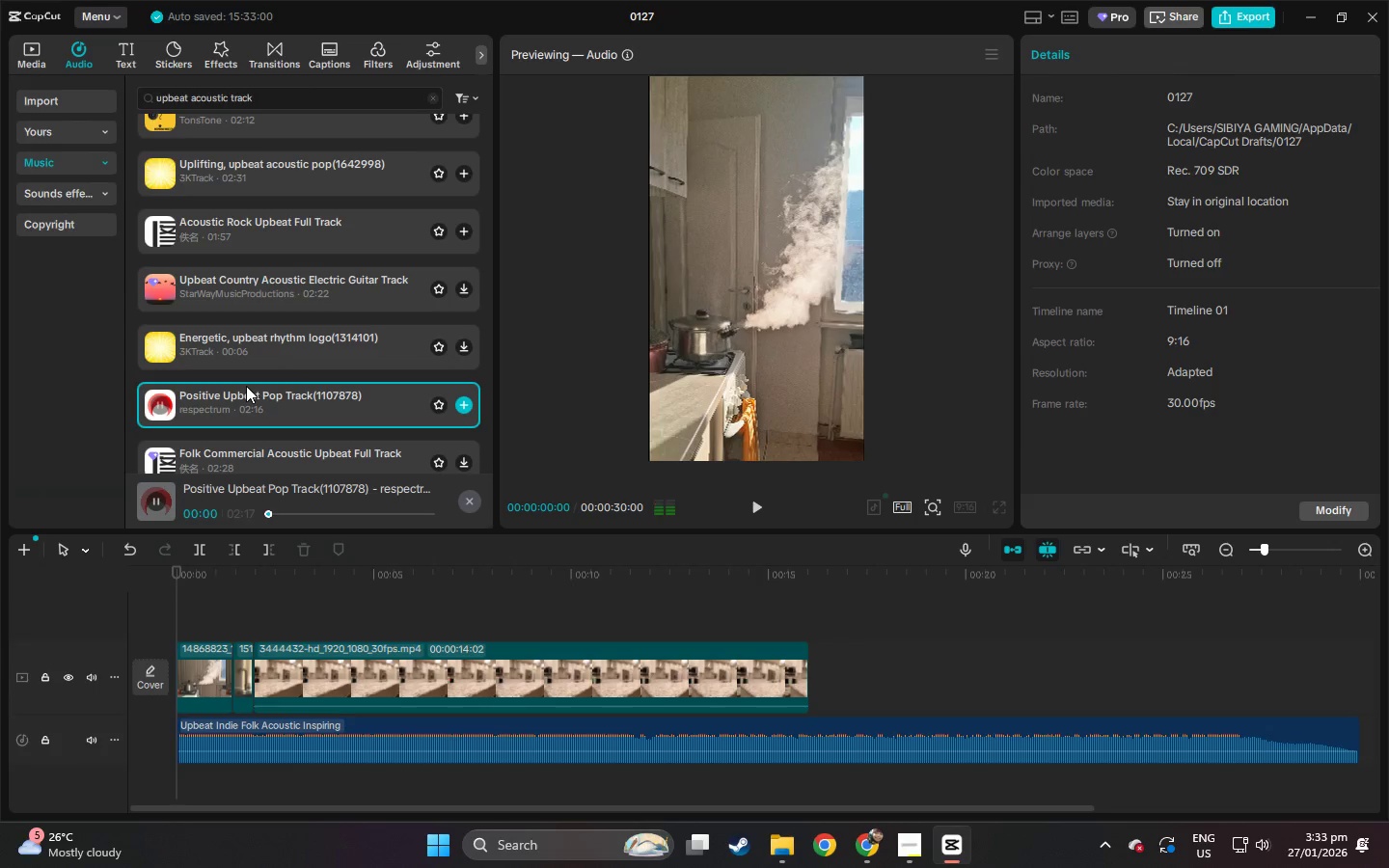 
left_click([207, 346])
 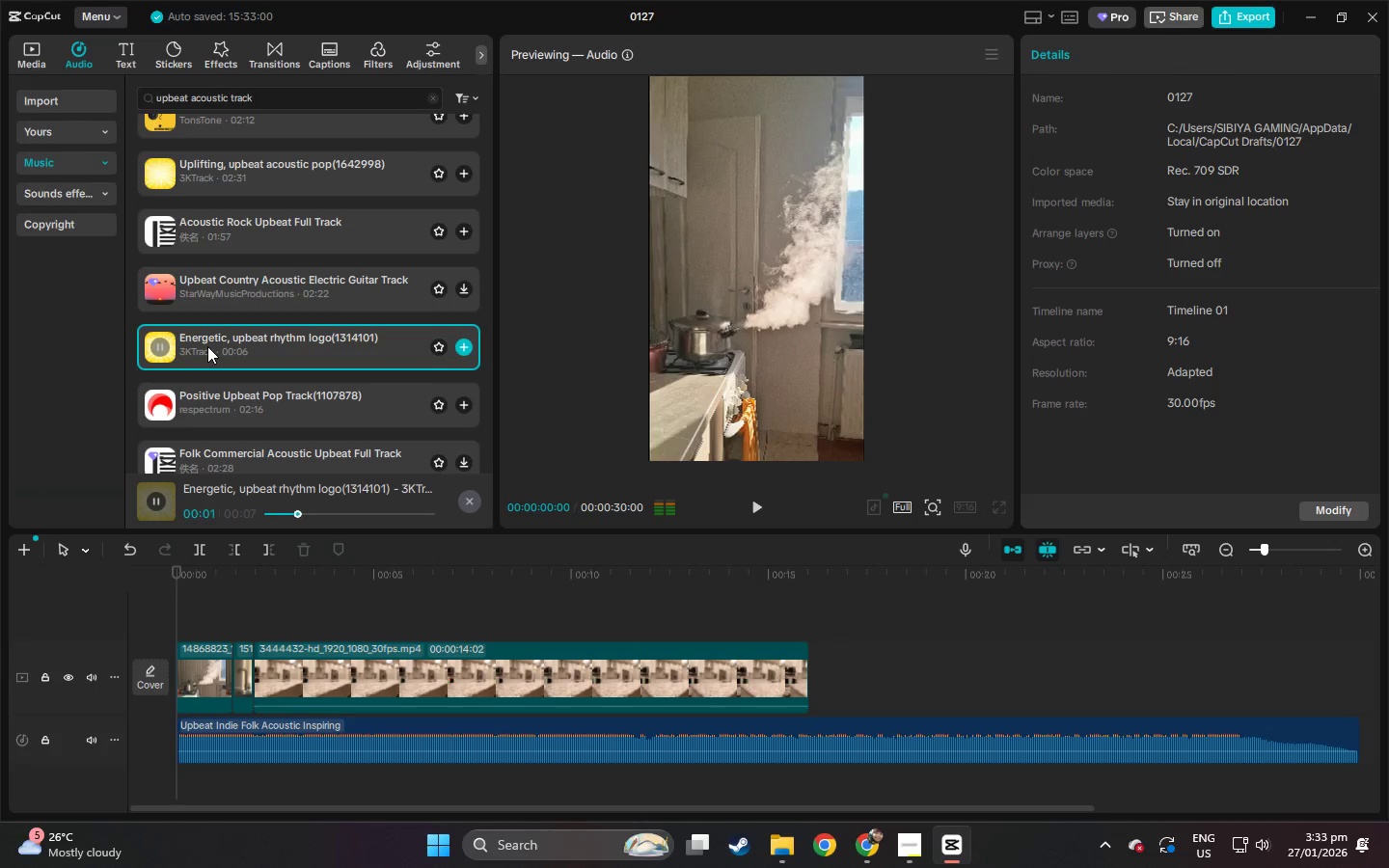 
scroll: coordinate [207, 346], scroll_direction: down, amount: 2.0
 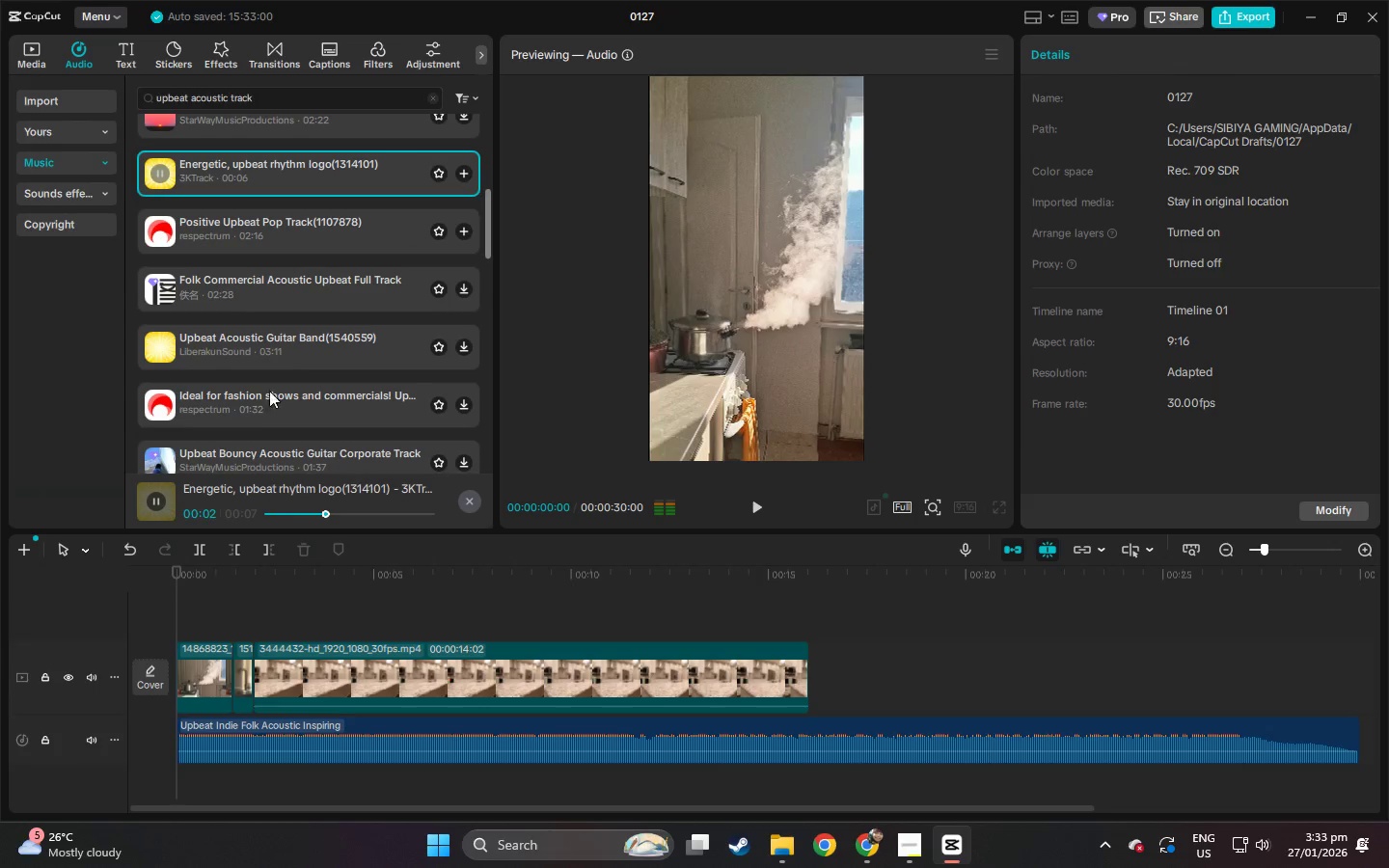 
left_click([236, 398])
 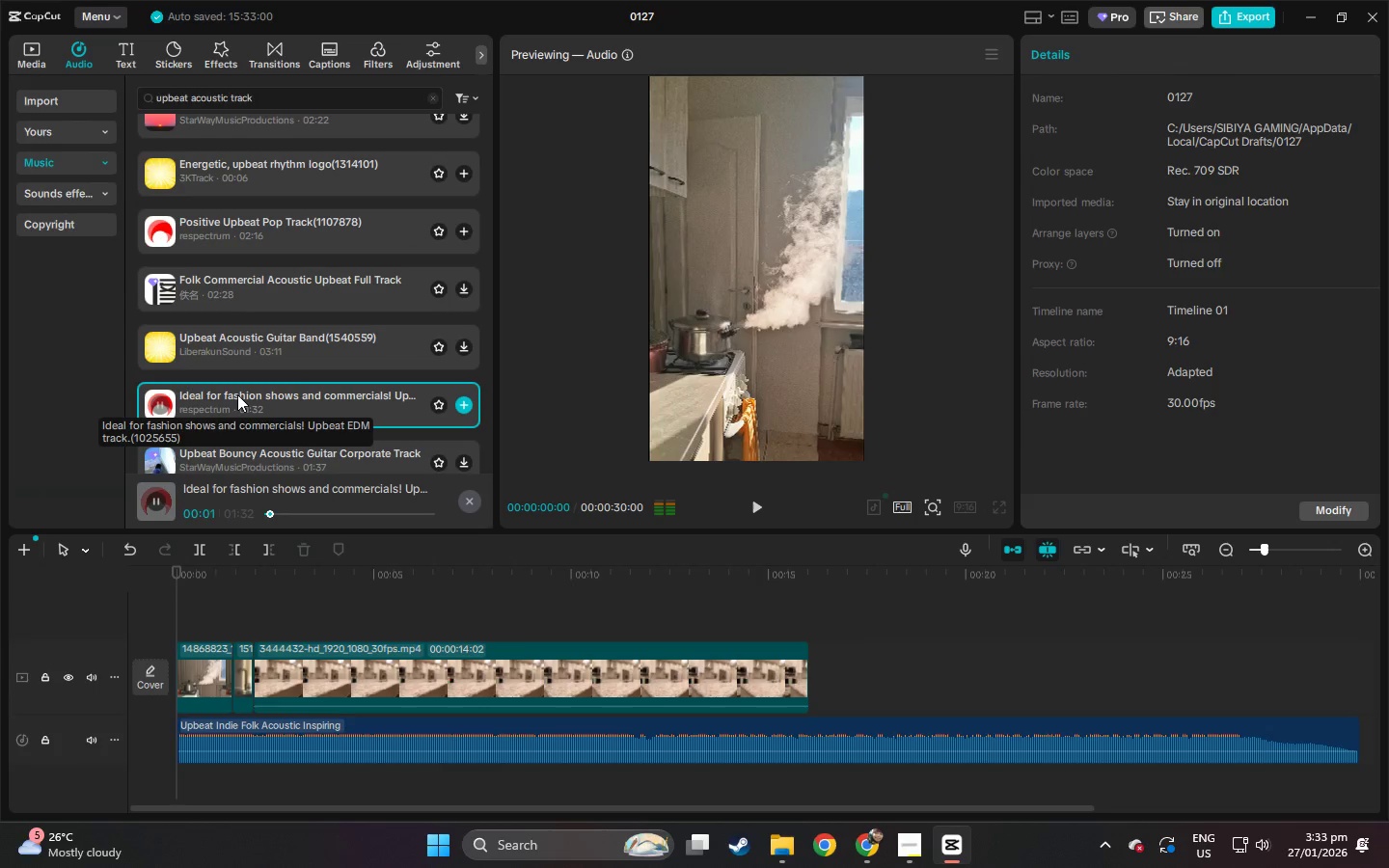 
scroll: coordinate [268, 362], scroll_direction: down, amount: 2.0
 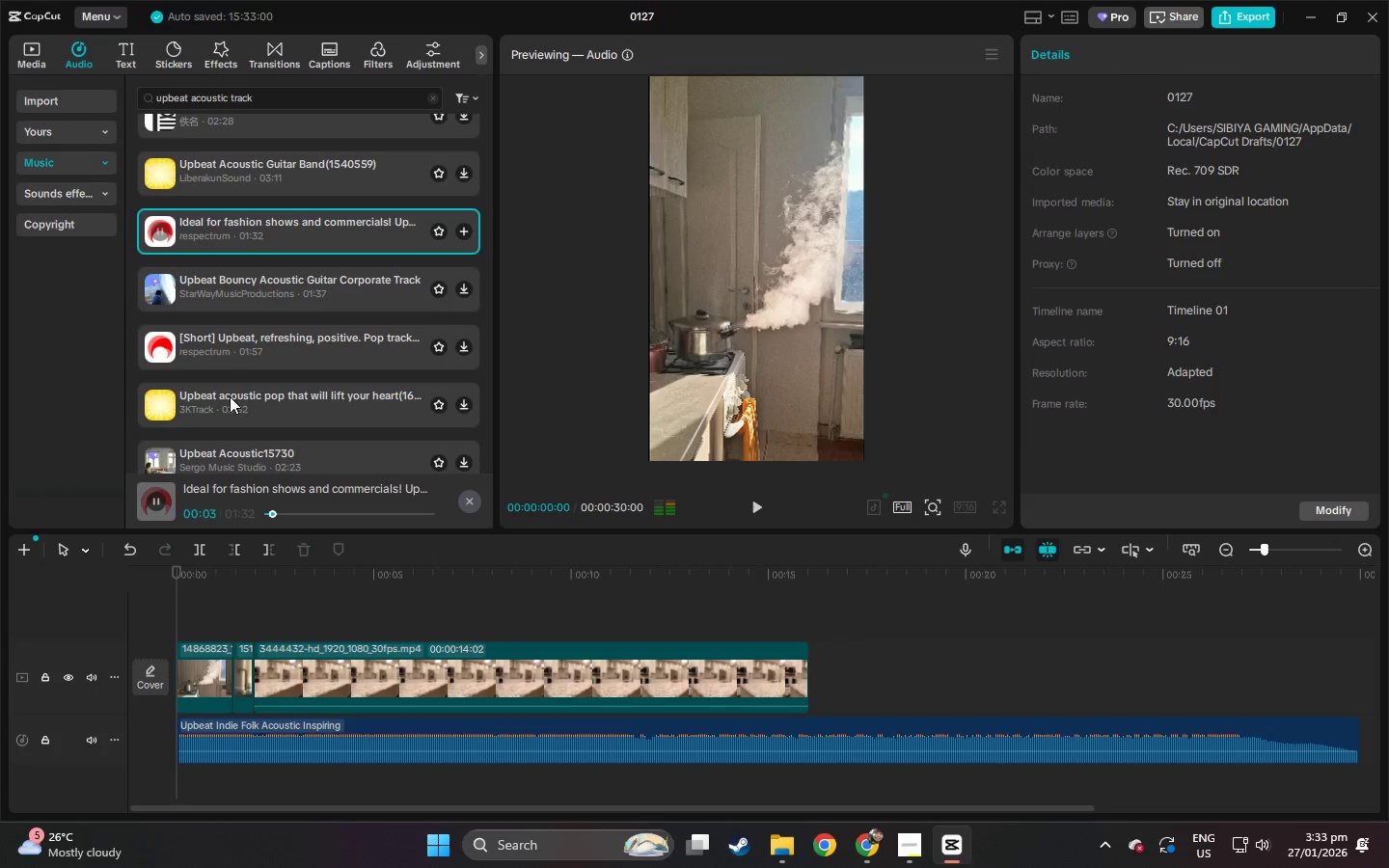 
left_click([199, 399])
 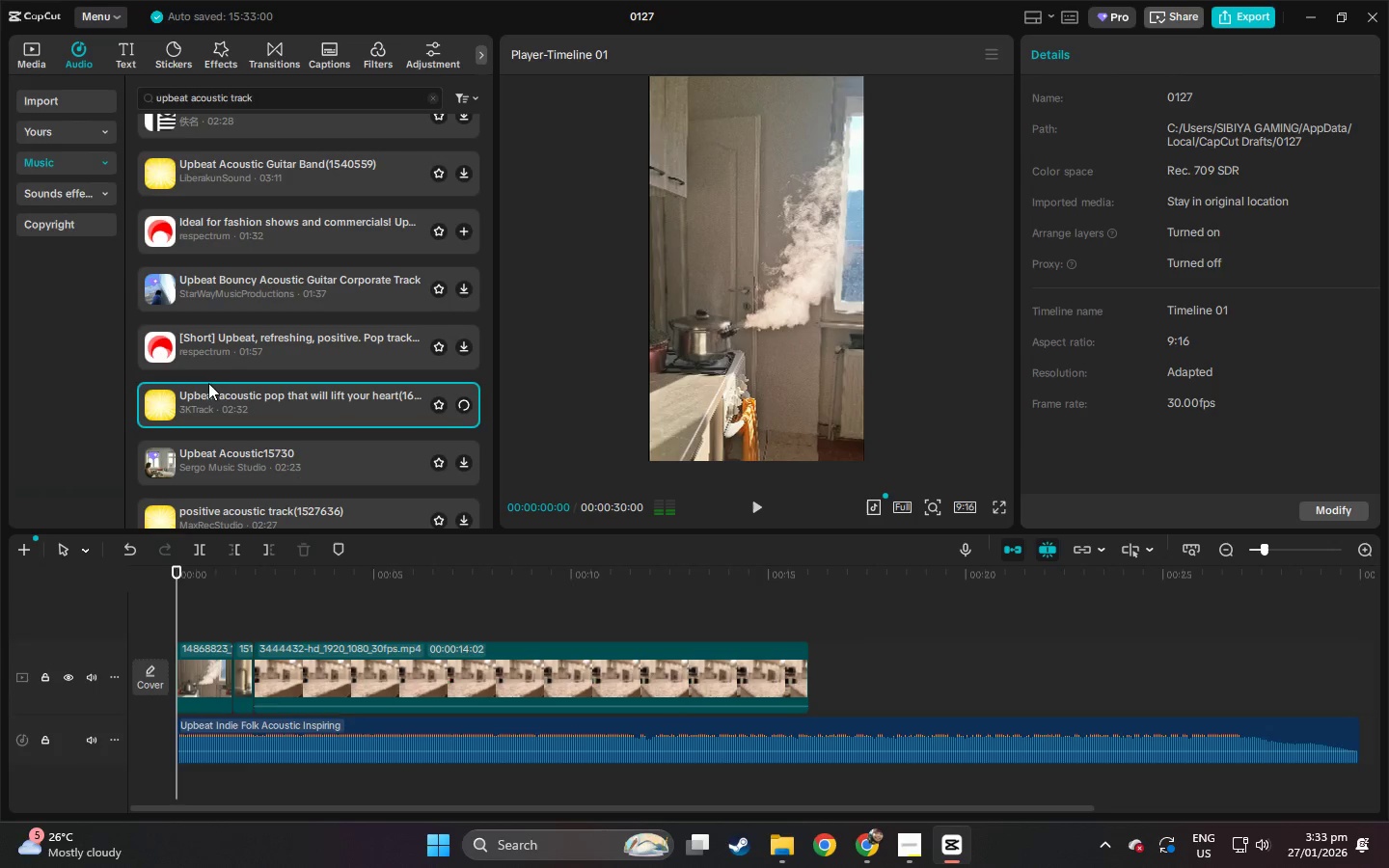 
mouse_move([226, 360])
 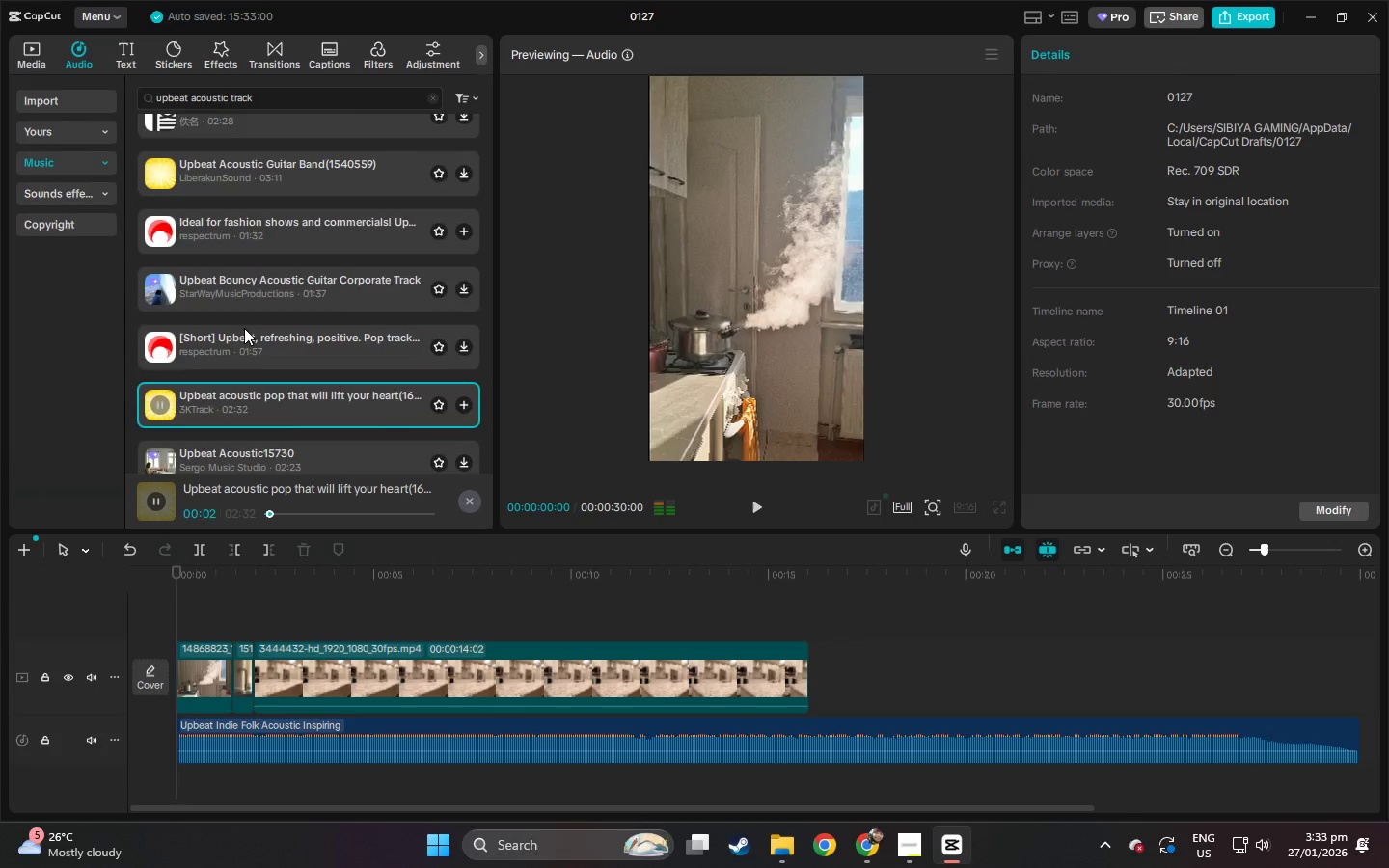 
scroll: coordinate [244, 324], scroll_direction: up, amount: 12.0
 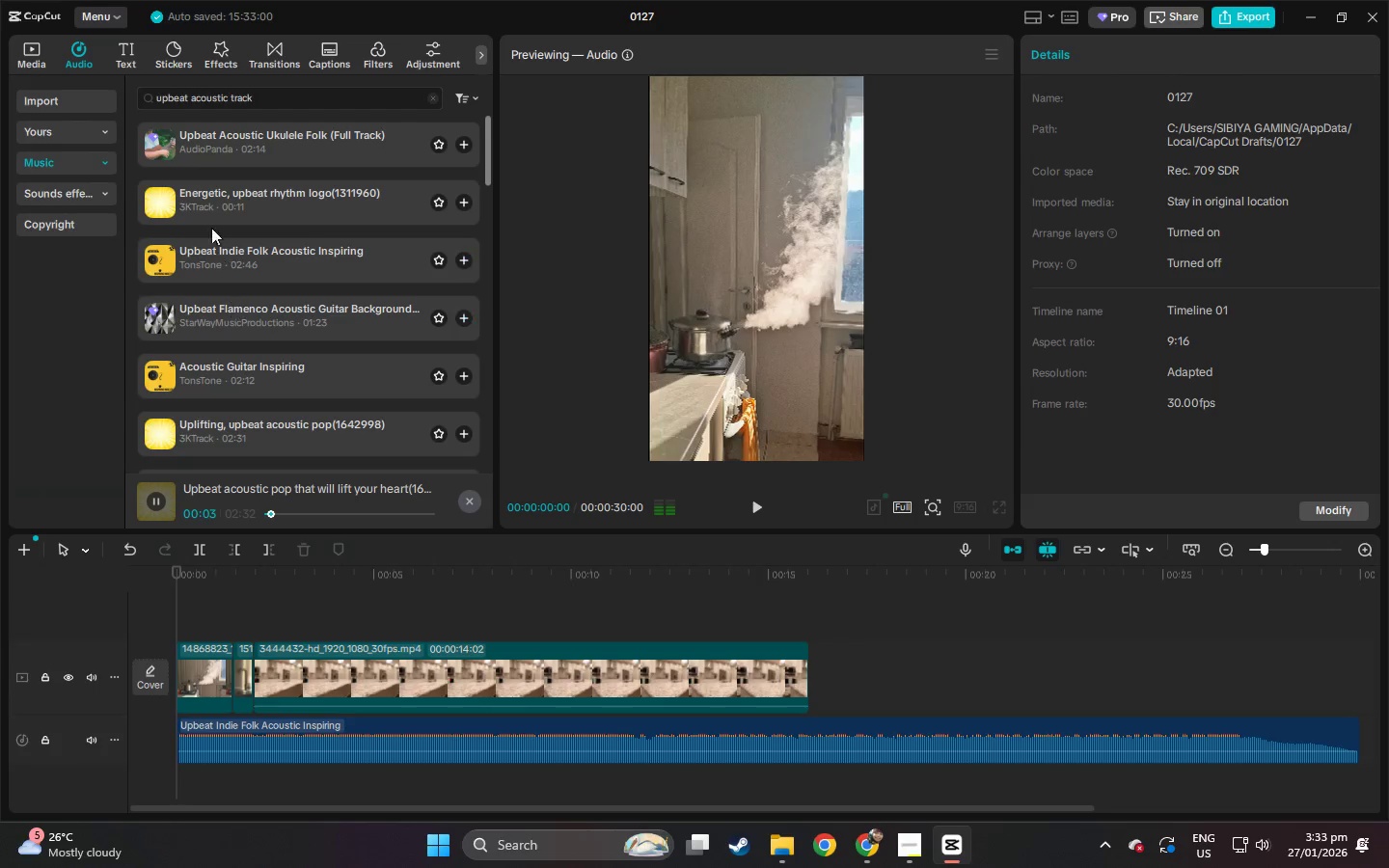 
left_click([208, 207])
 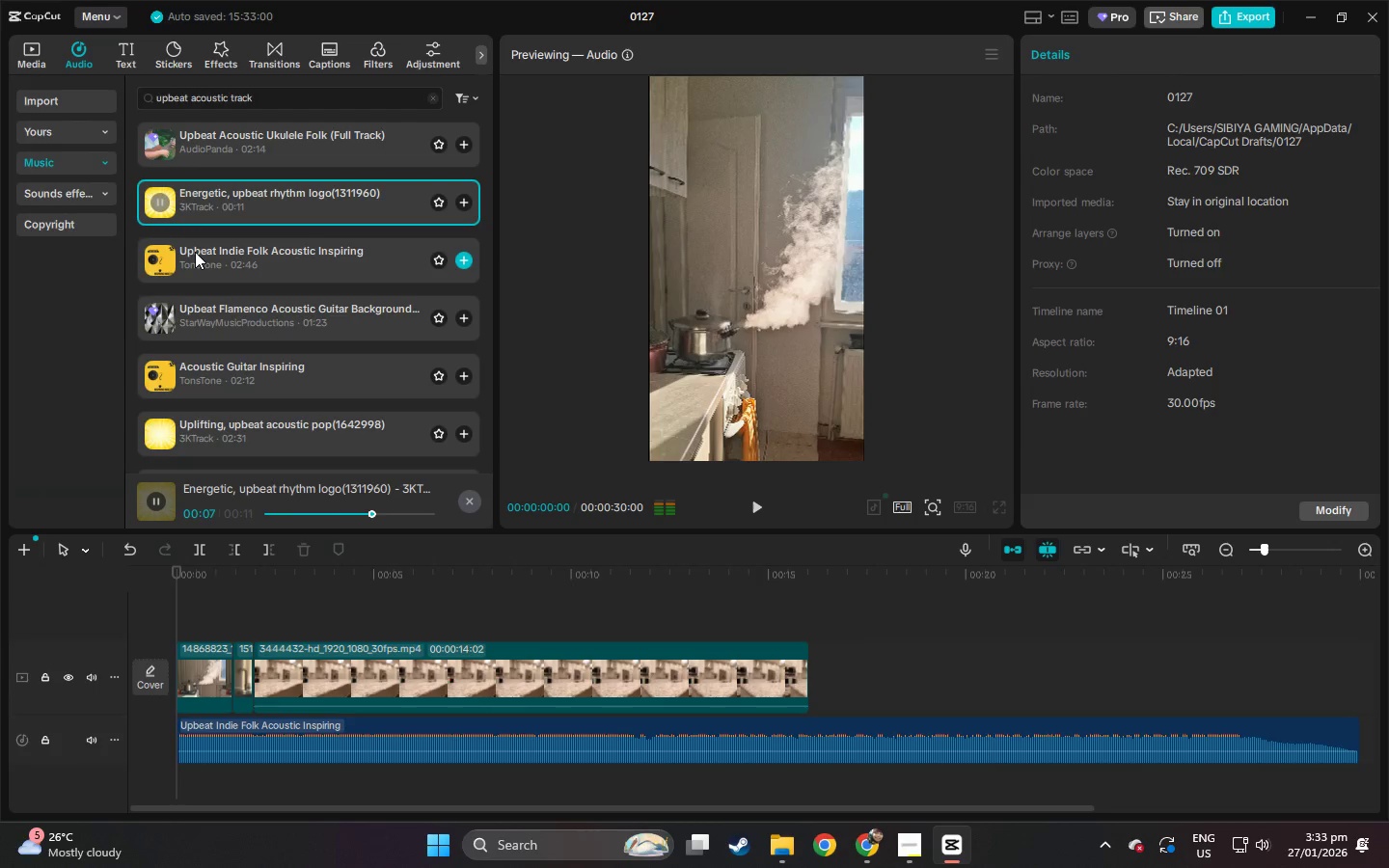 
wait(11.91)
 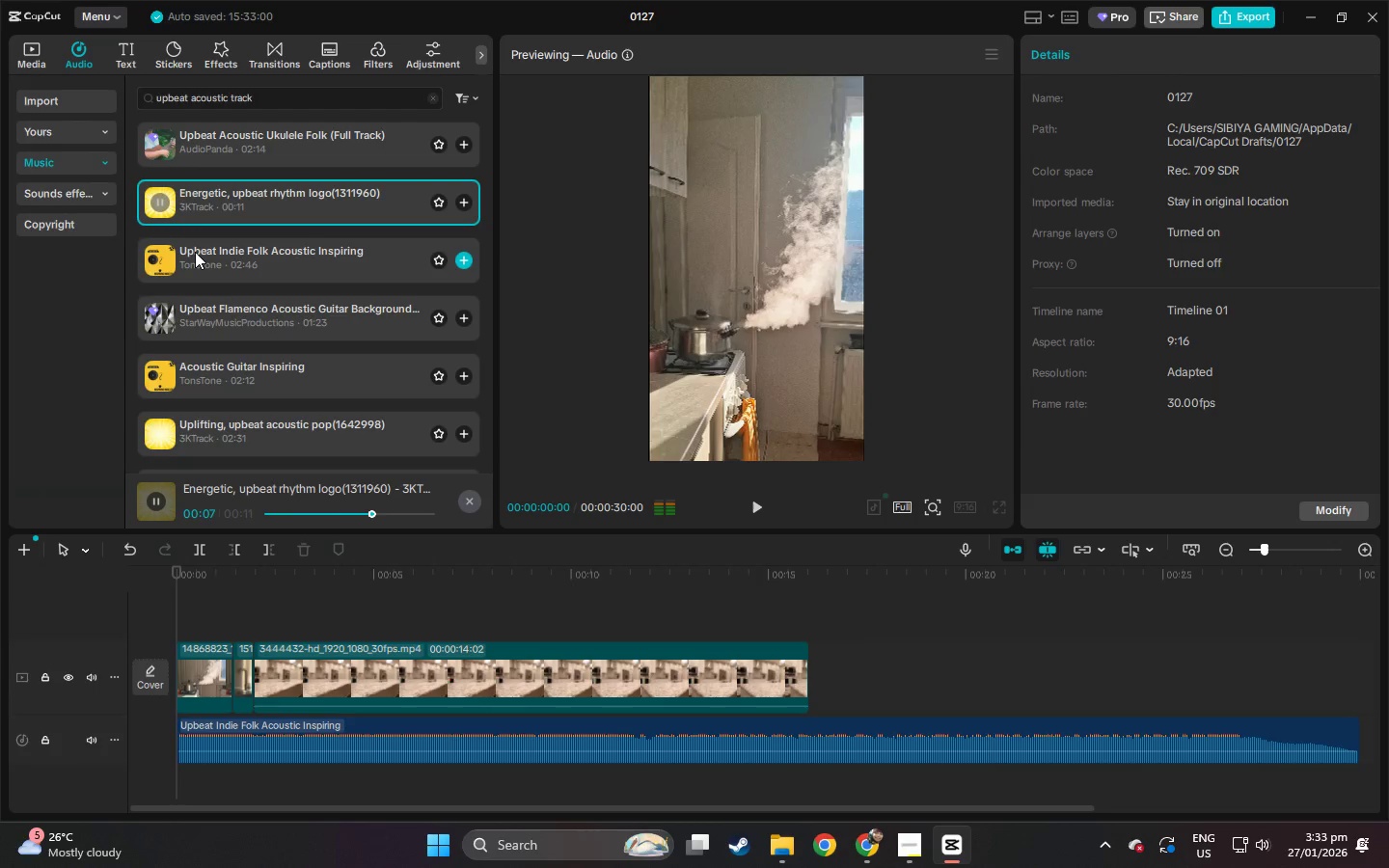 
left_click_drag(start_coordinate=[262, 104], to_coordinate=[149, 104])
 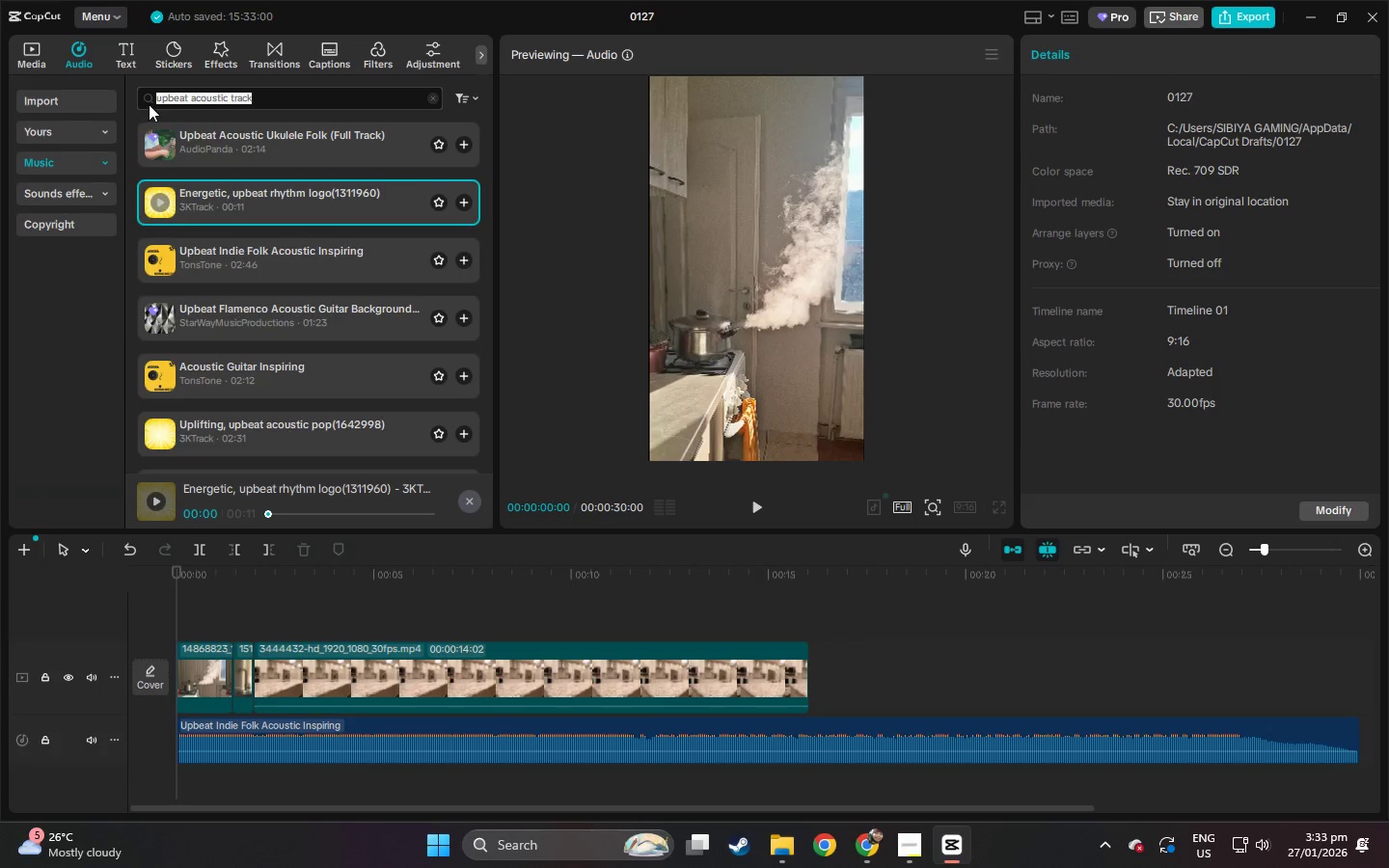 
key(Control+ControlLeft)
 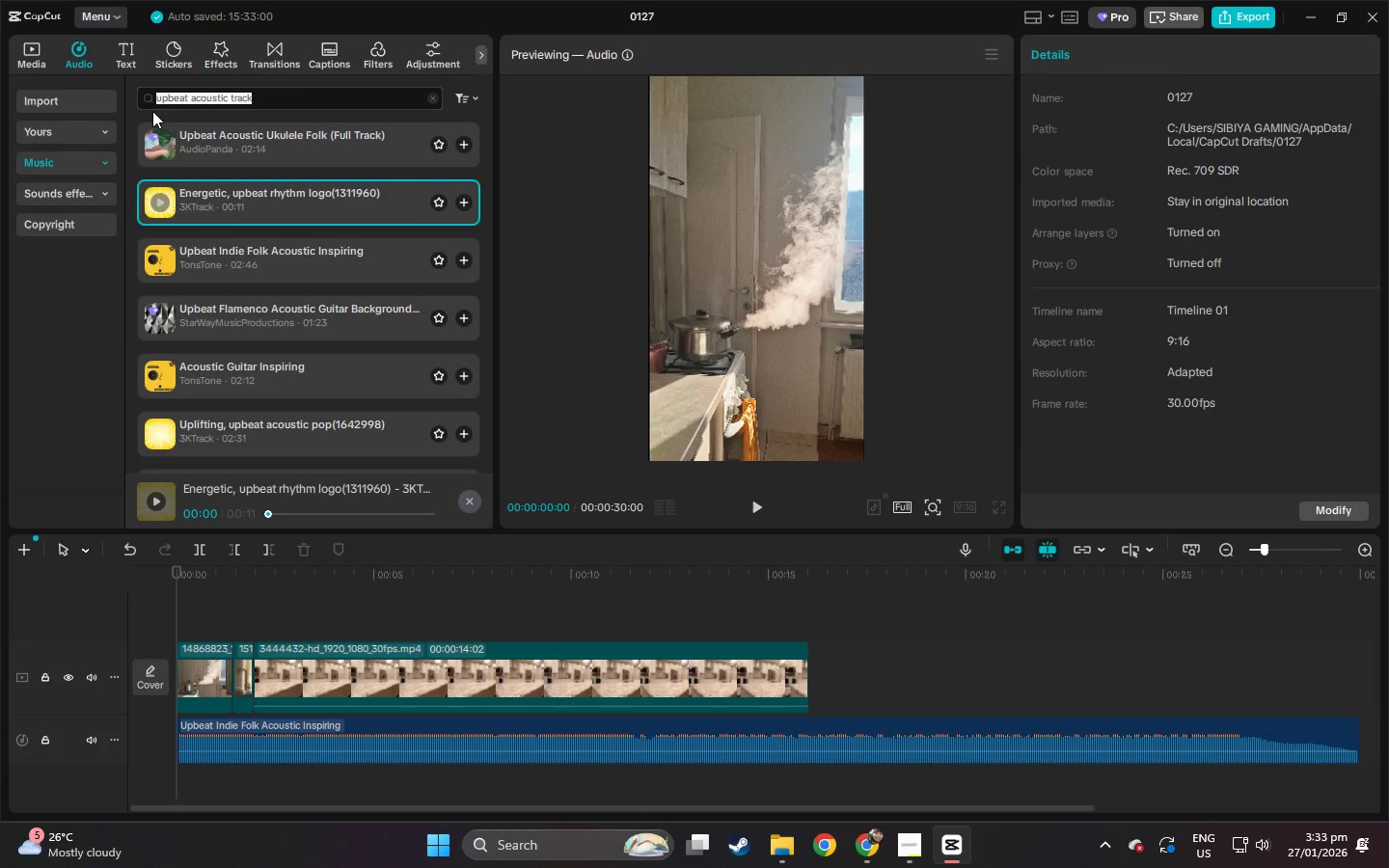 
key(Control+C)